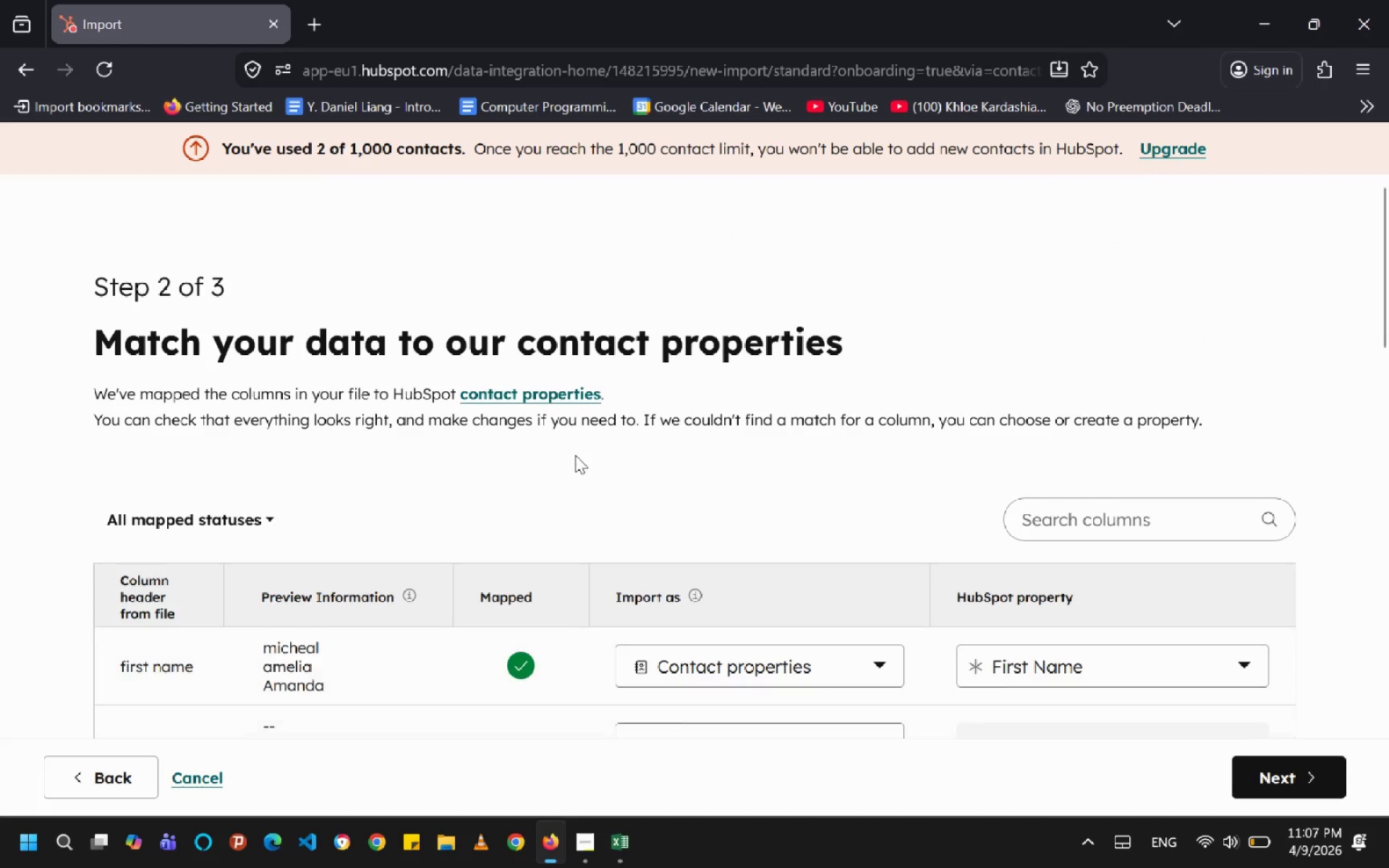 
scroll: coordinate [576, 461], scroll_direction: down, amount: 3.0
 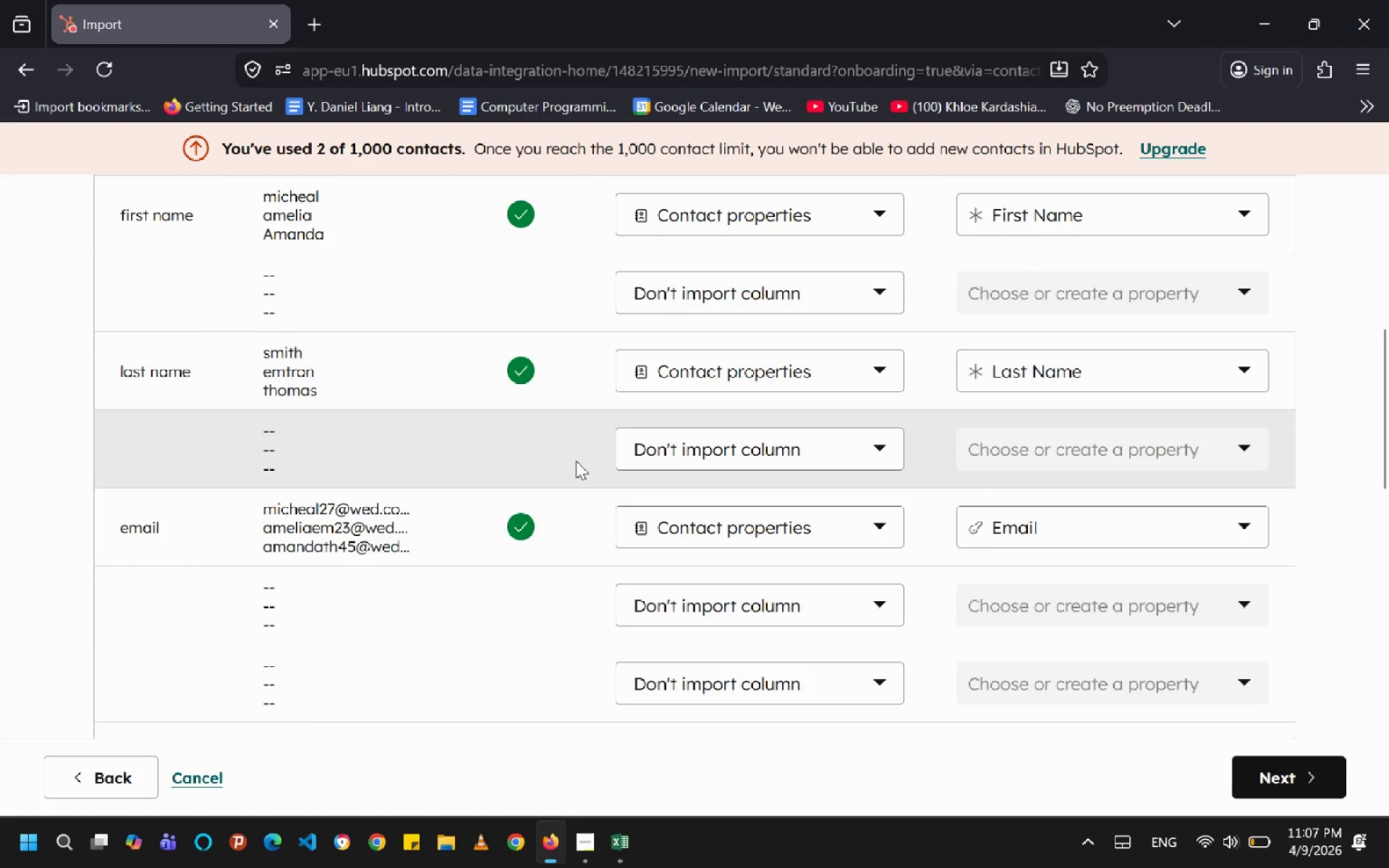 
scroll: coordinate [576, 461], scroll_direction: none, amount: 0.0
 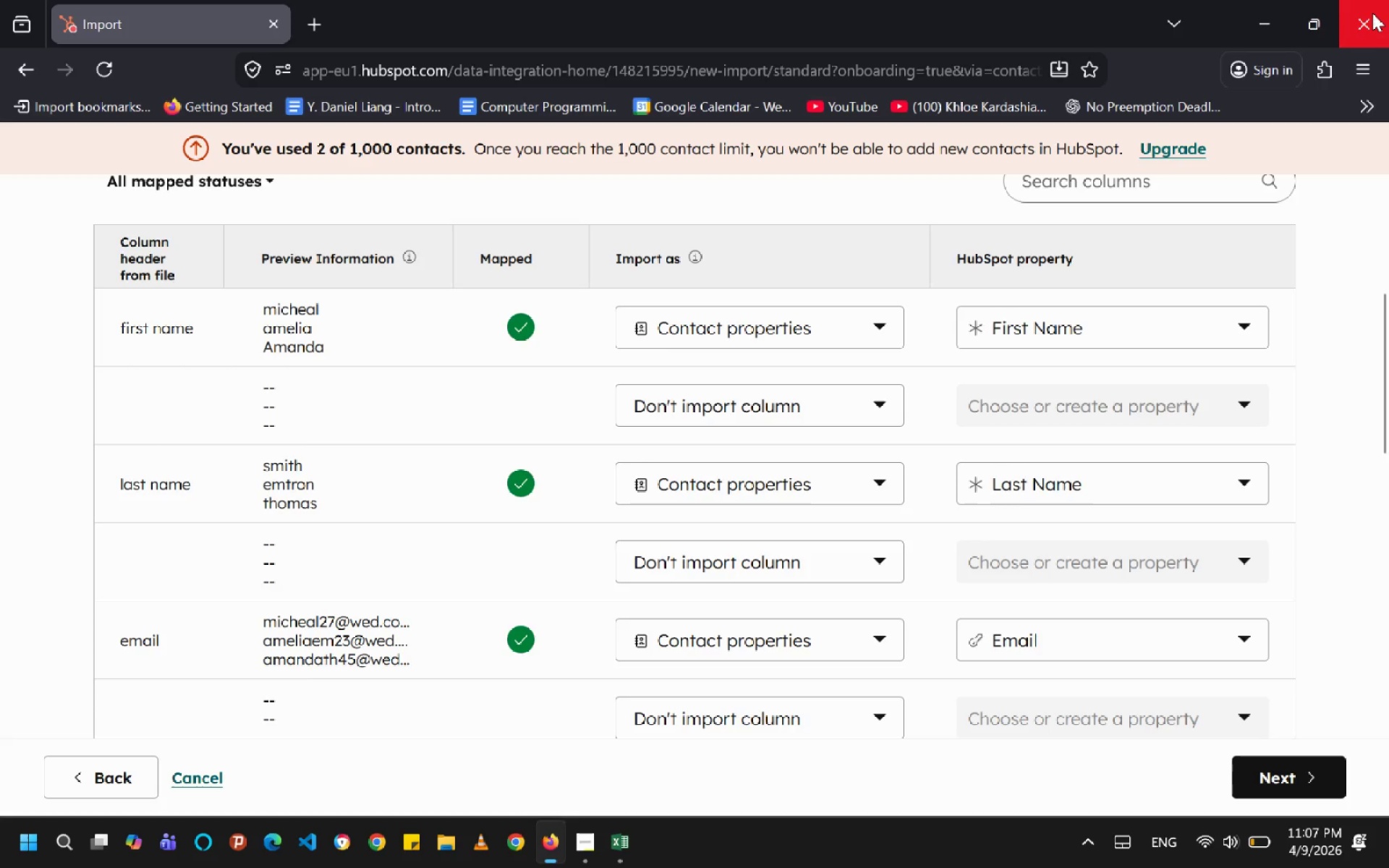 
key(PrintScreen)
 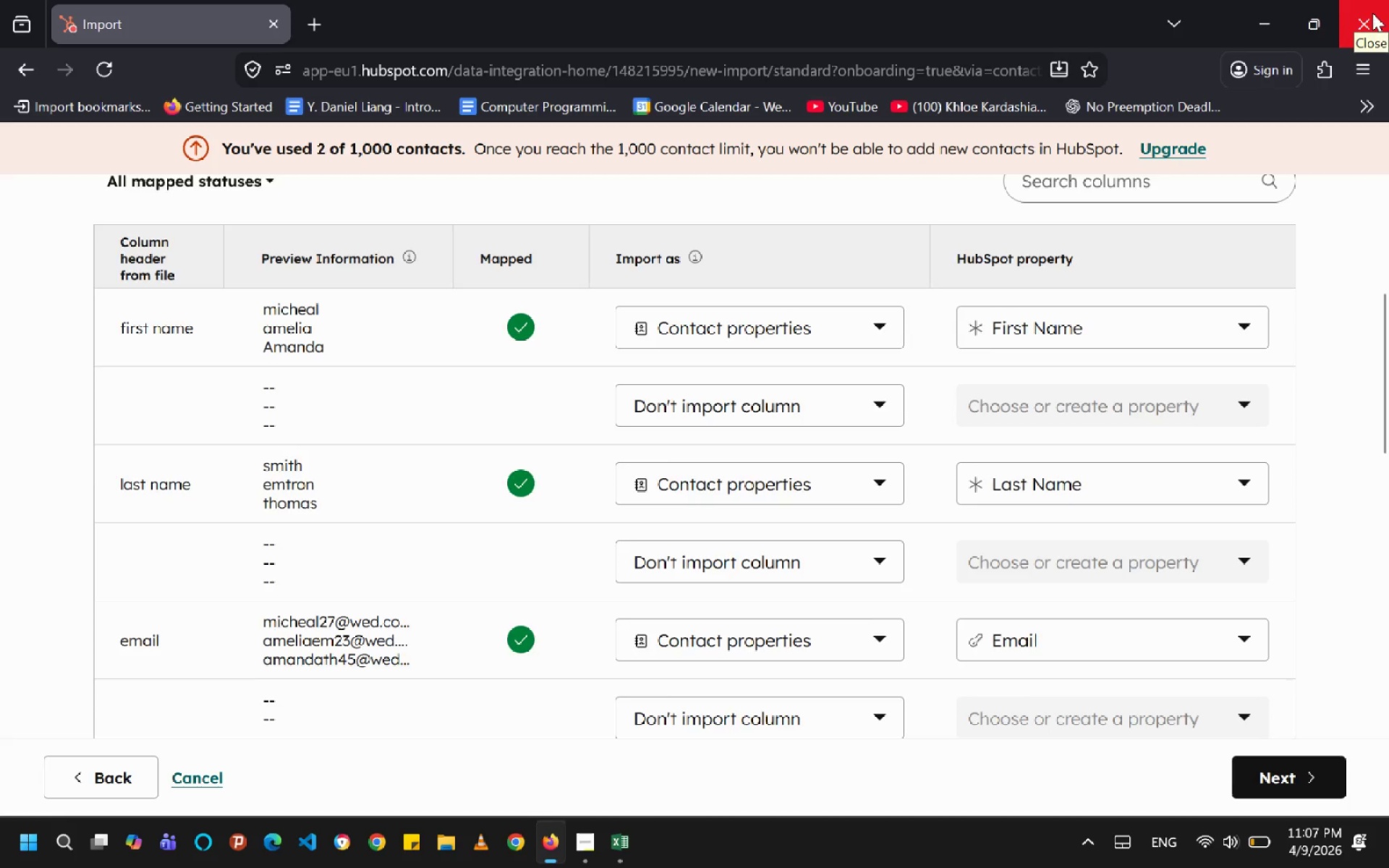 
key(F9)
 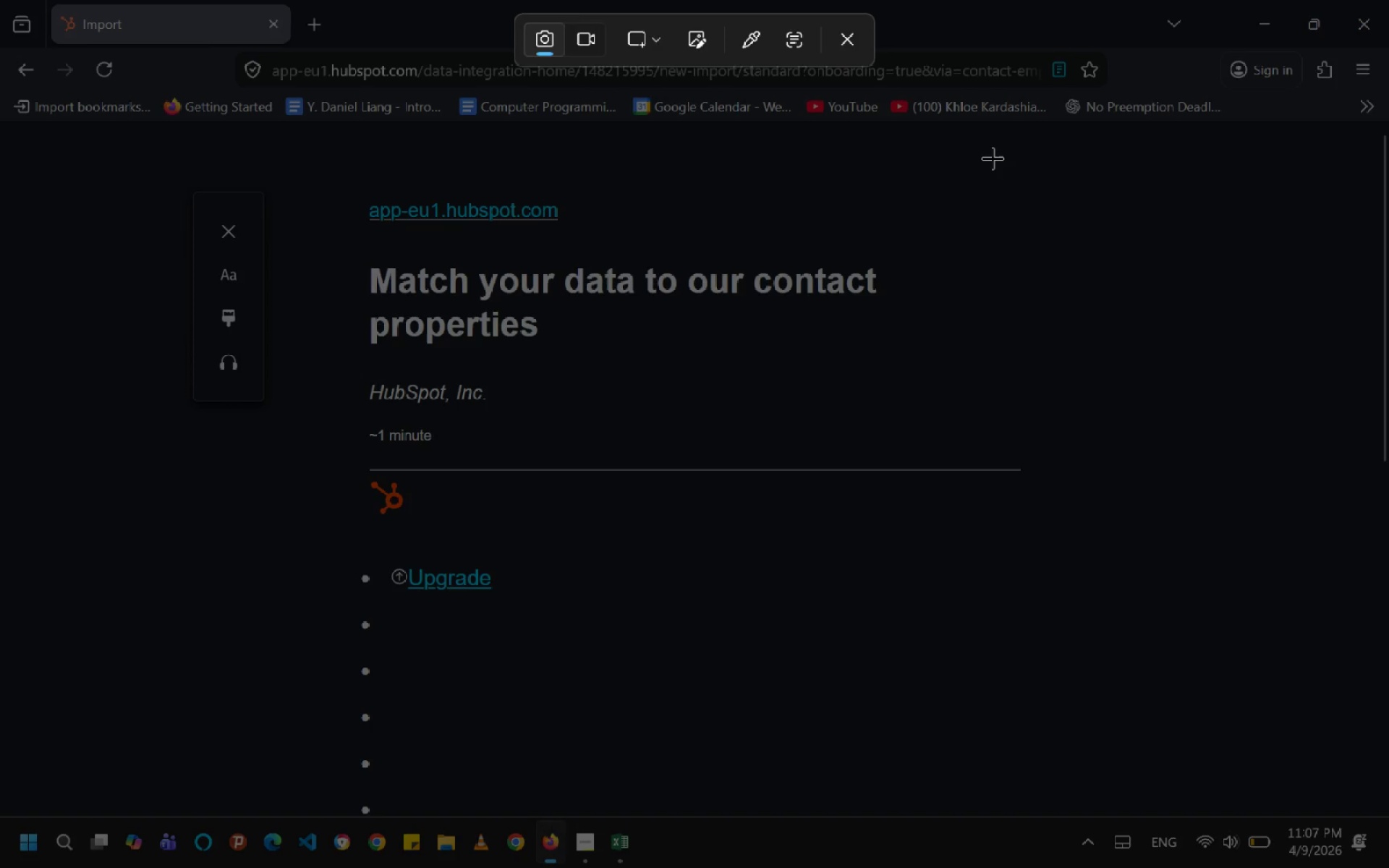 
wait(14.08)
 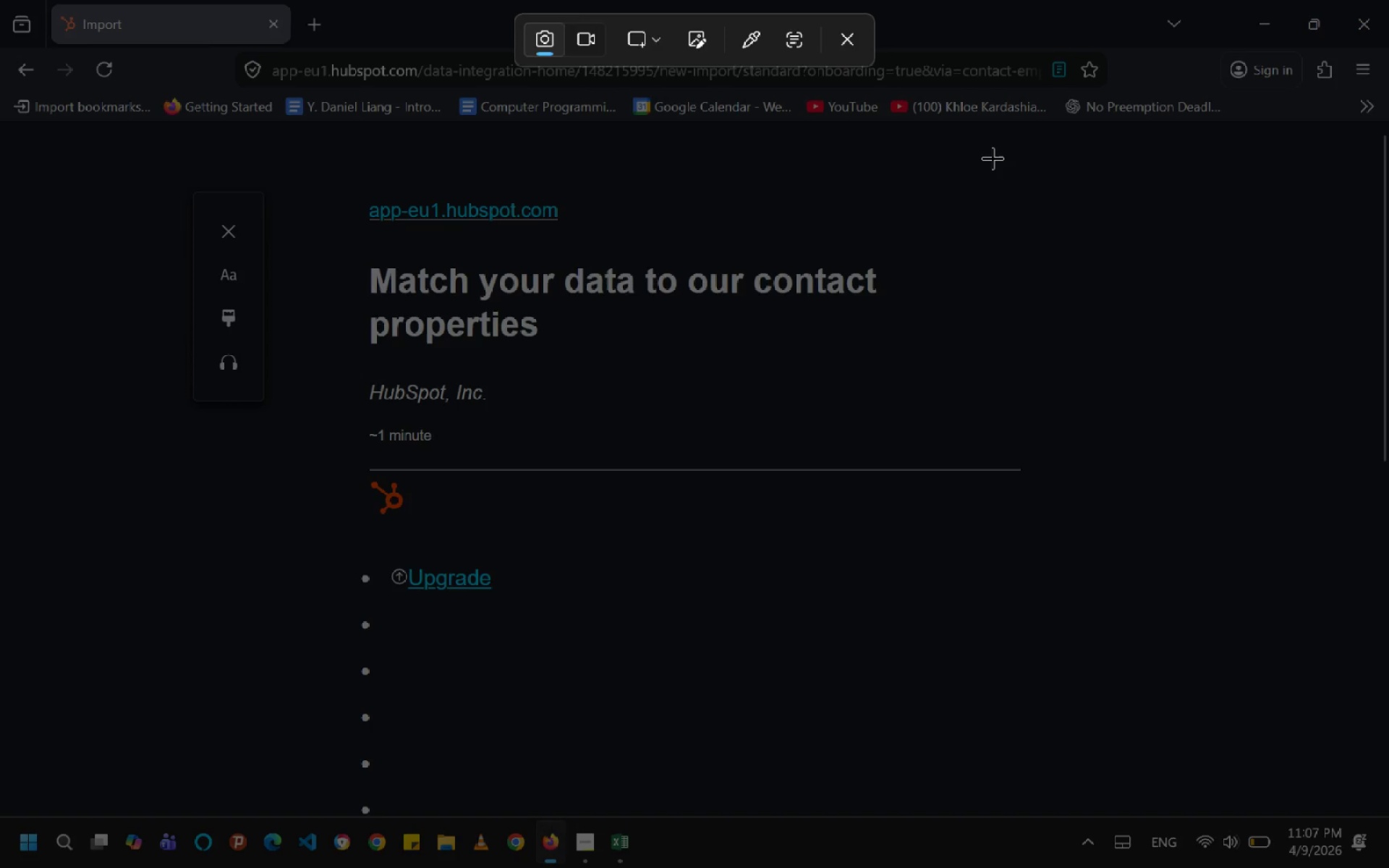 
left_click([846, 41])
 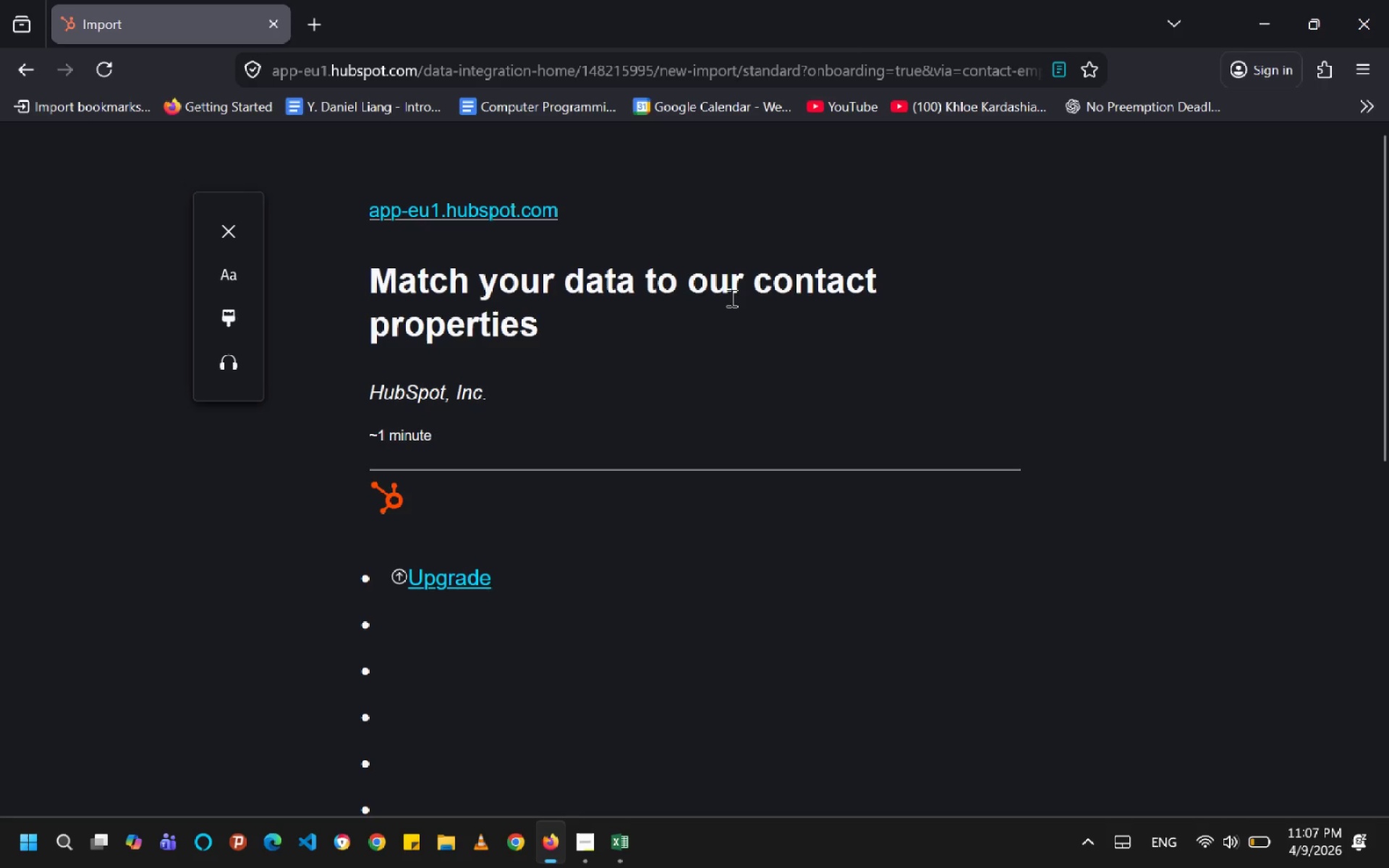 
wait(12.56)
 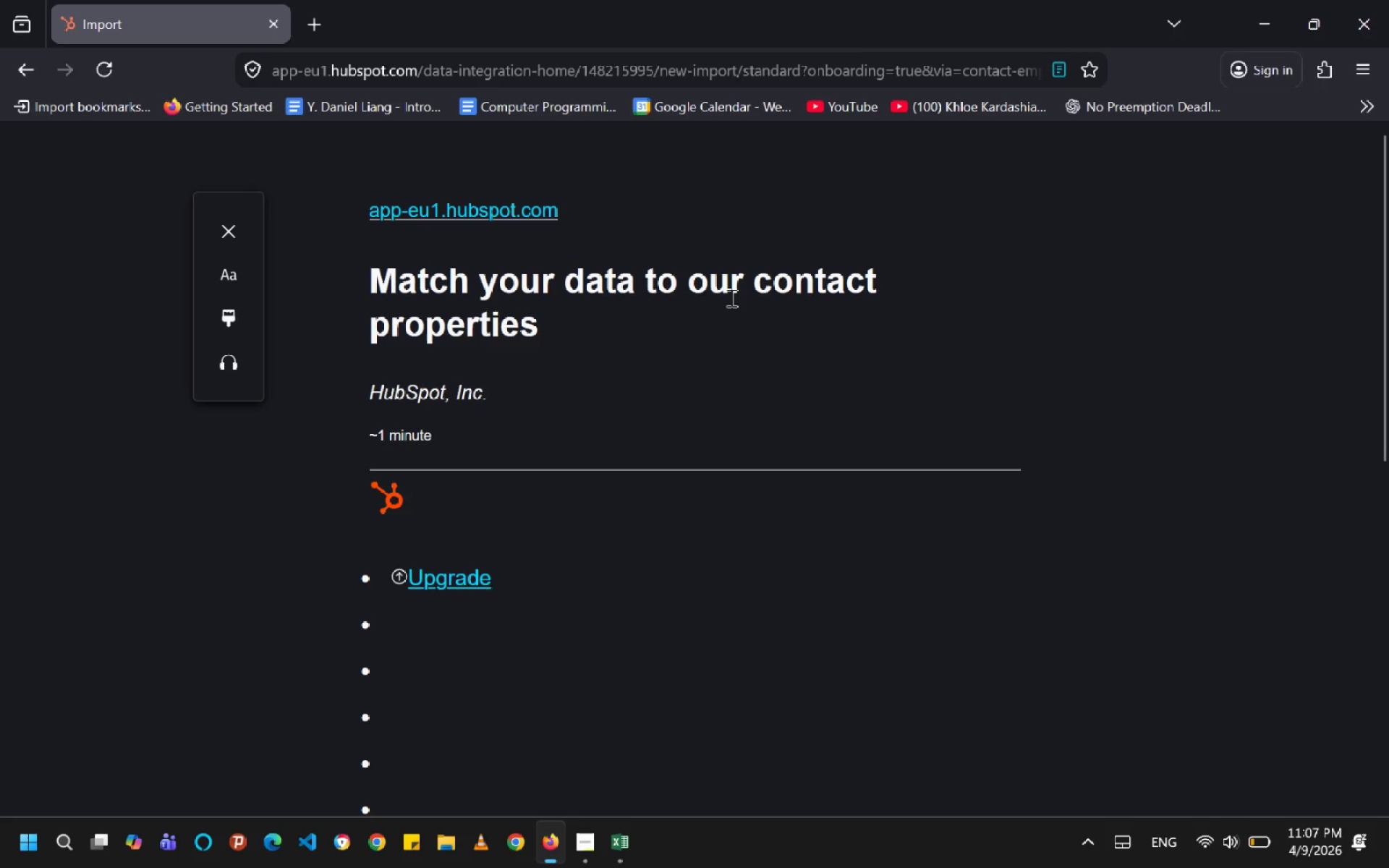 
left_click([229, 226])
 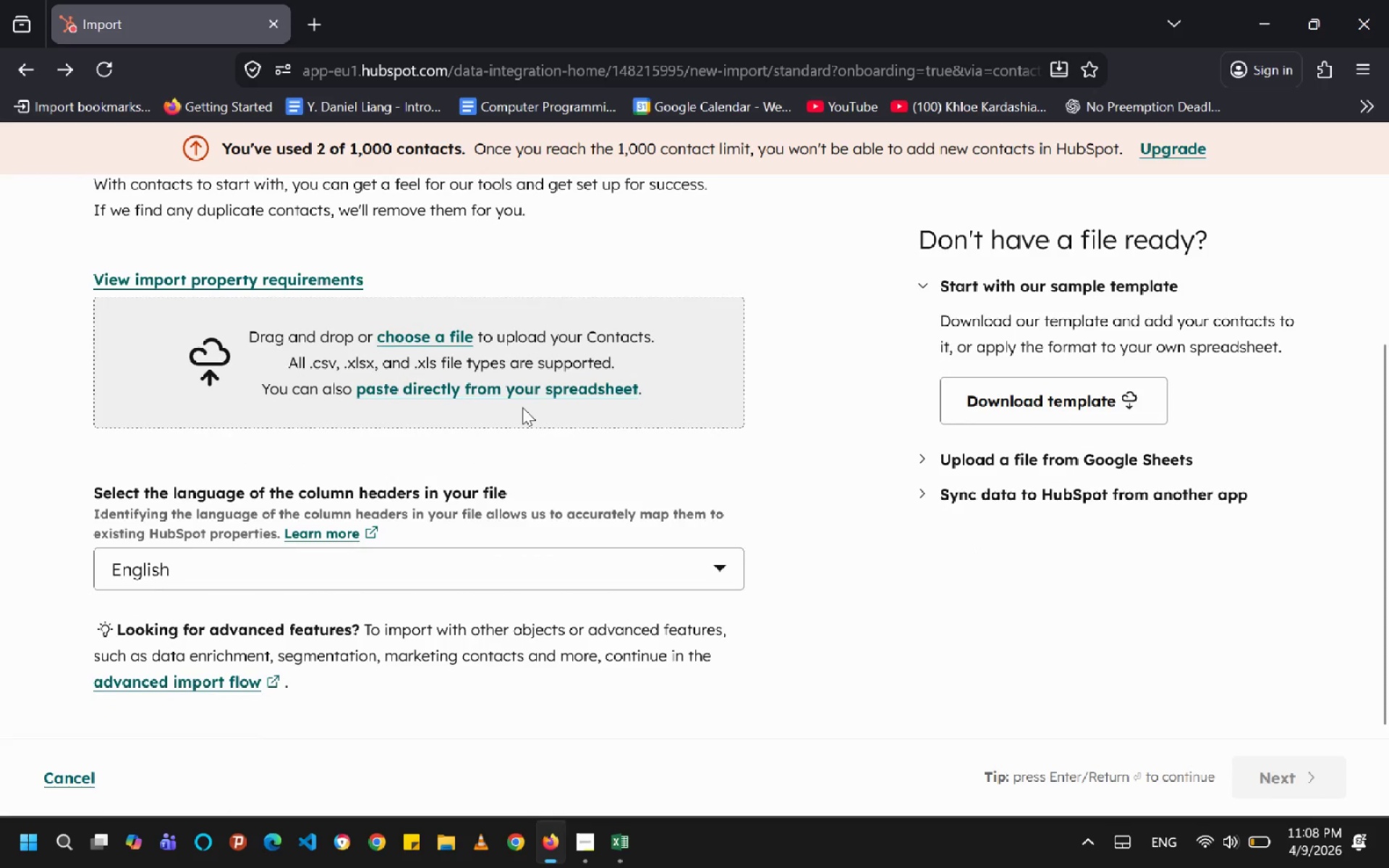 
wait(16.84)
 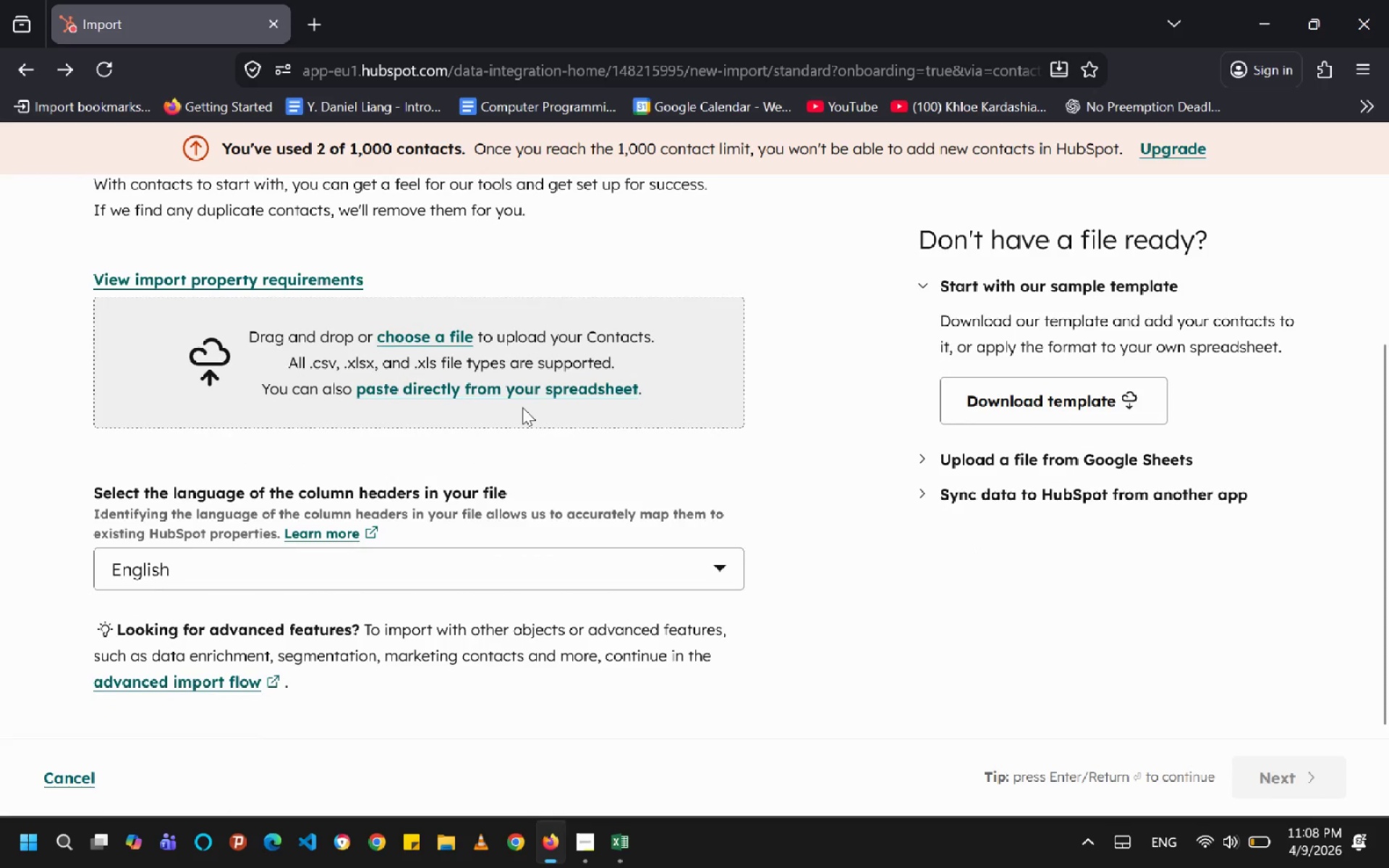 
left_click([431, 335])
 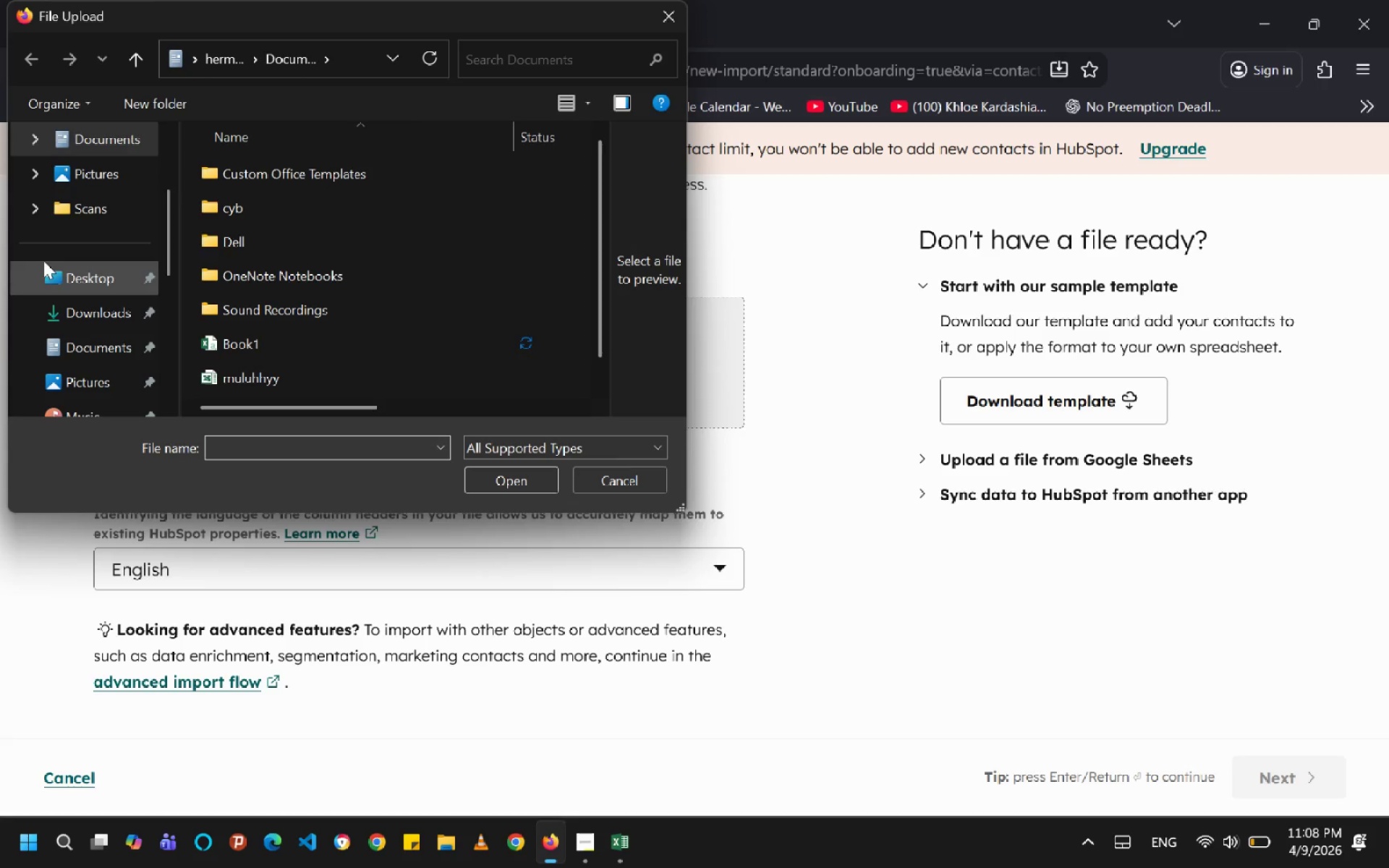 
wait(5.95)
 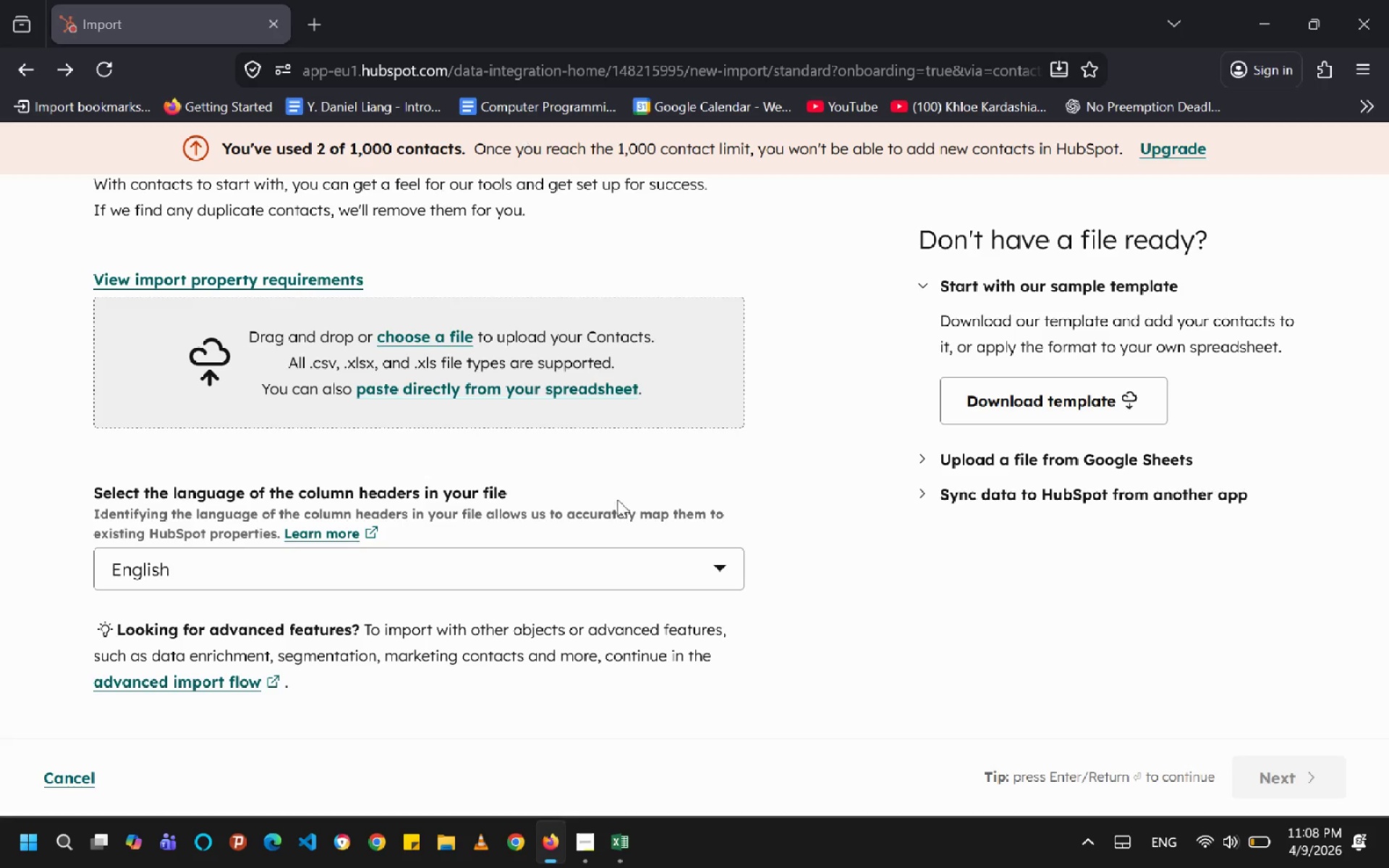 
left_click([108, 335])
 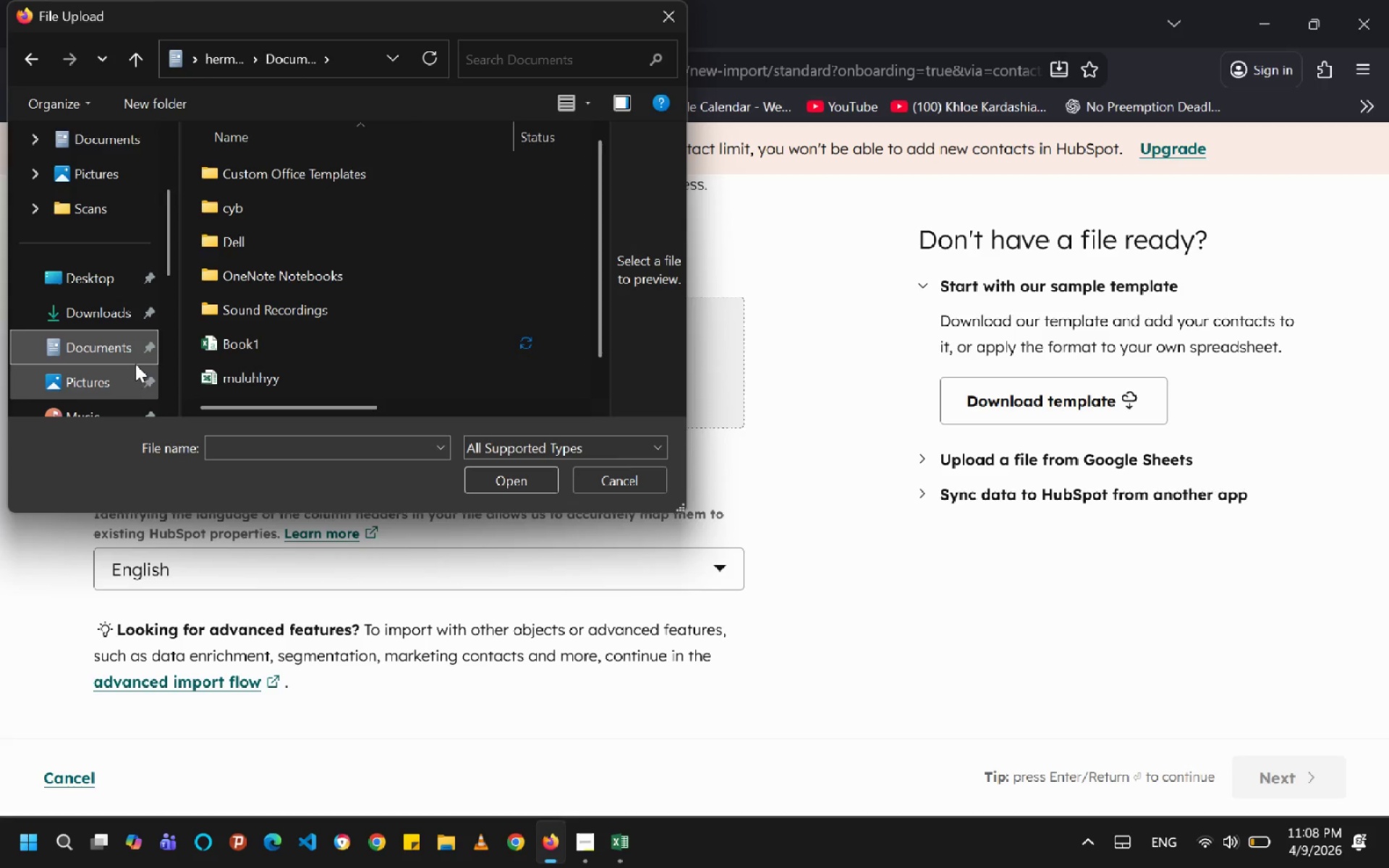 
double_click([136, 350])
 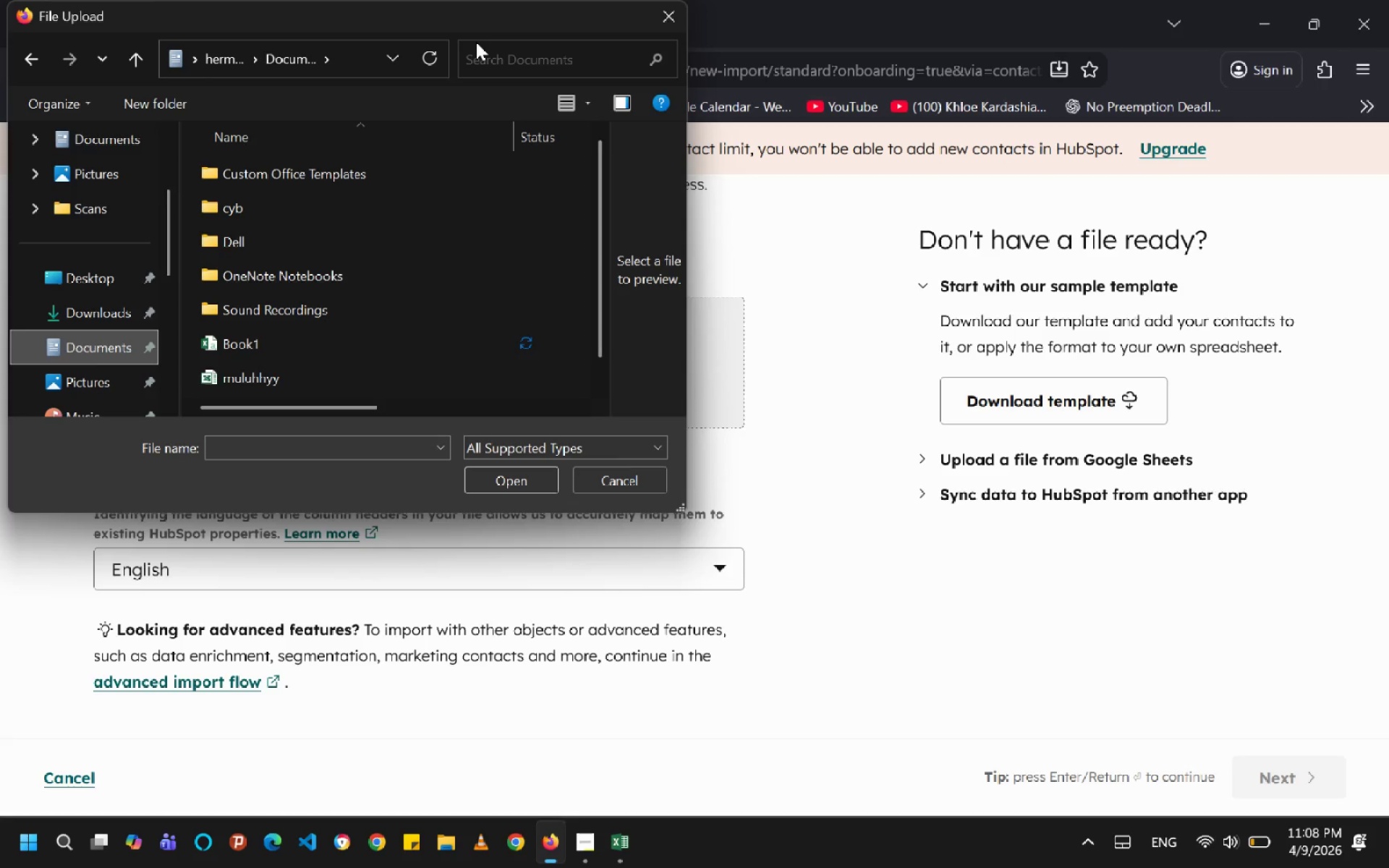 
left_click([482, 57])
 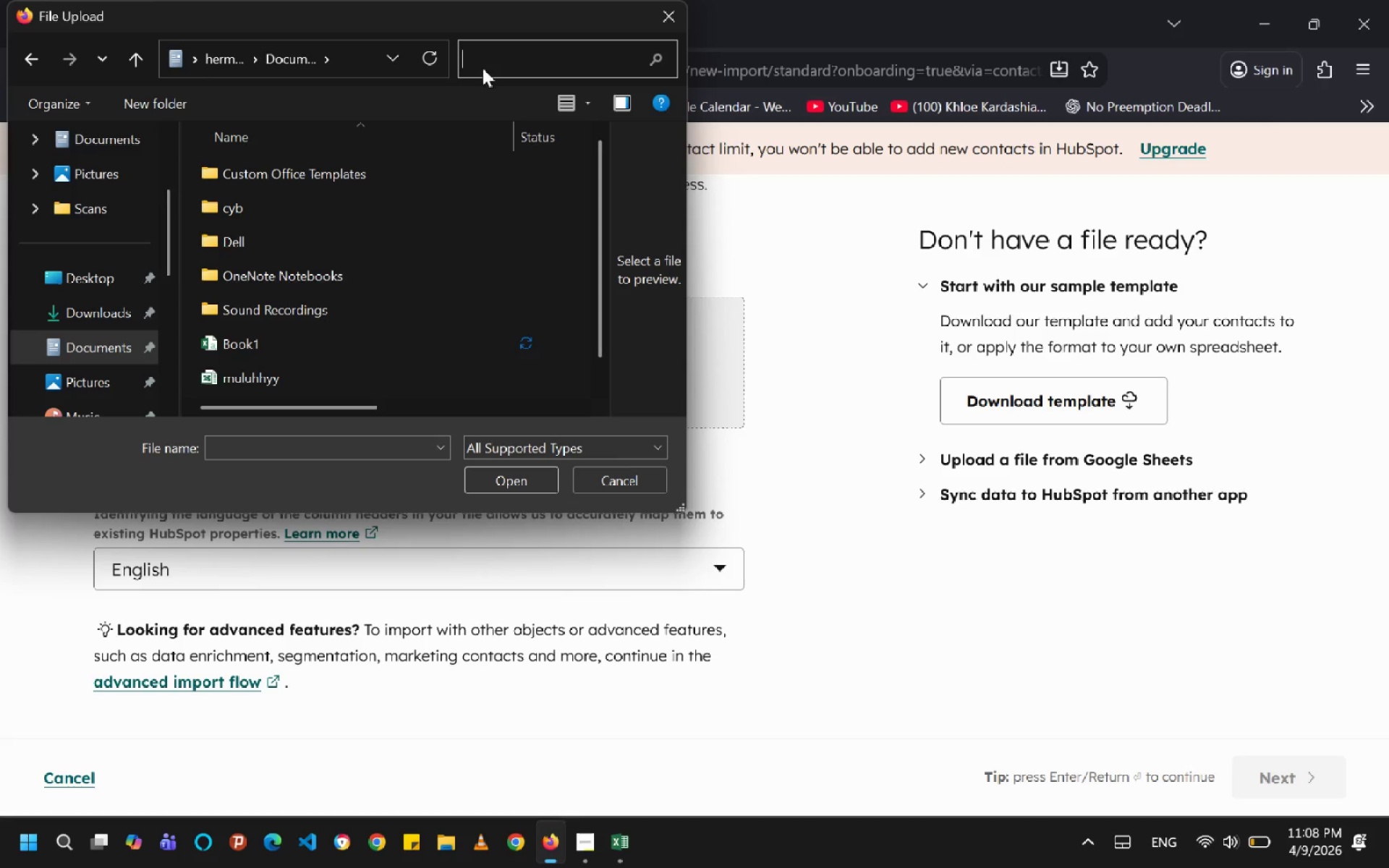 
key(O)
 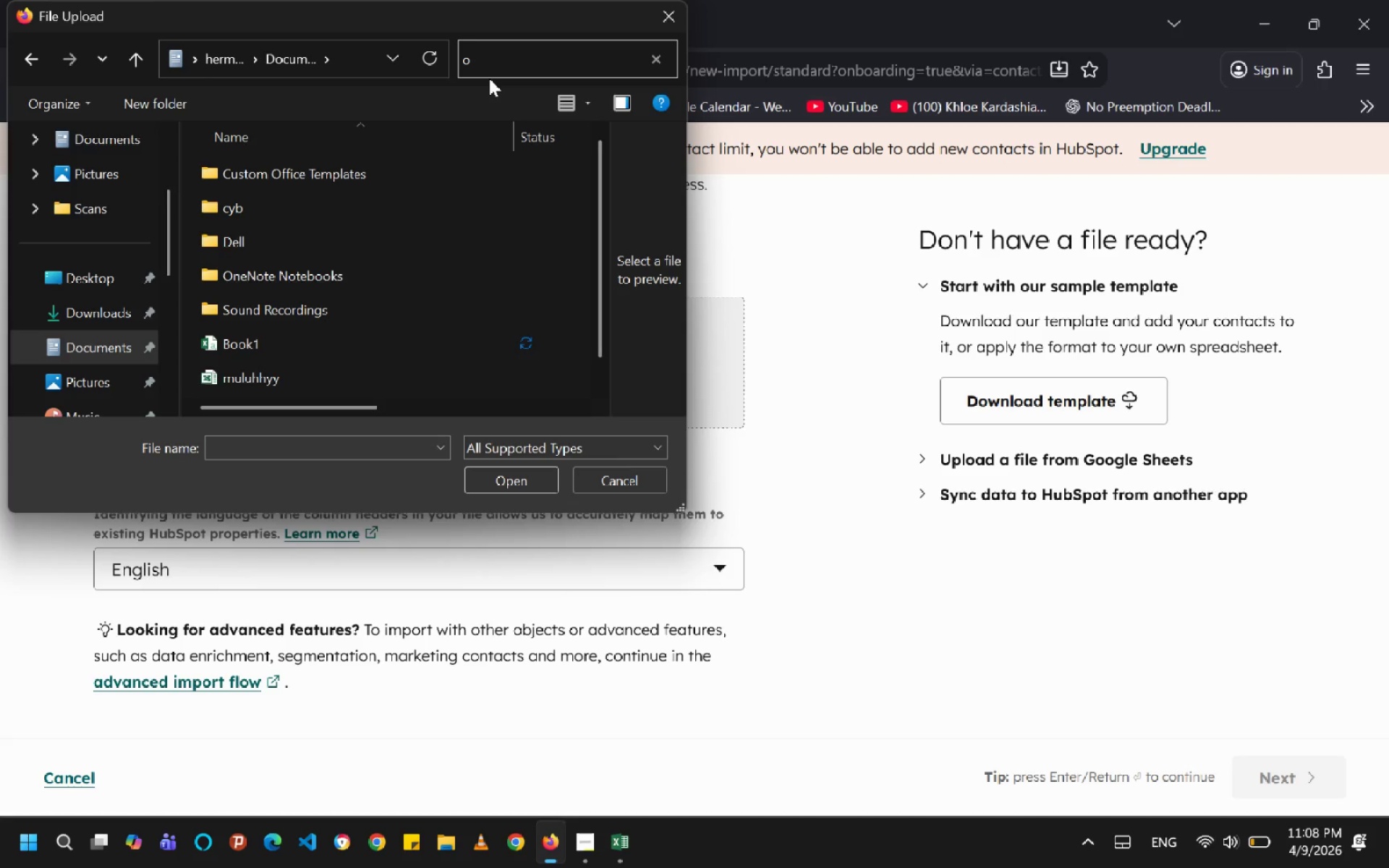 
type(rd)
 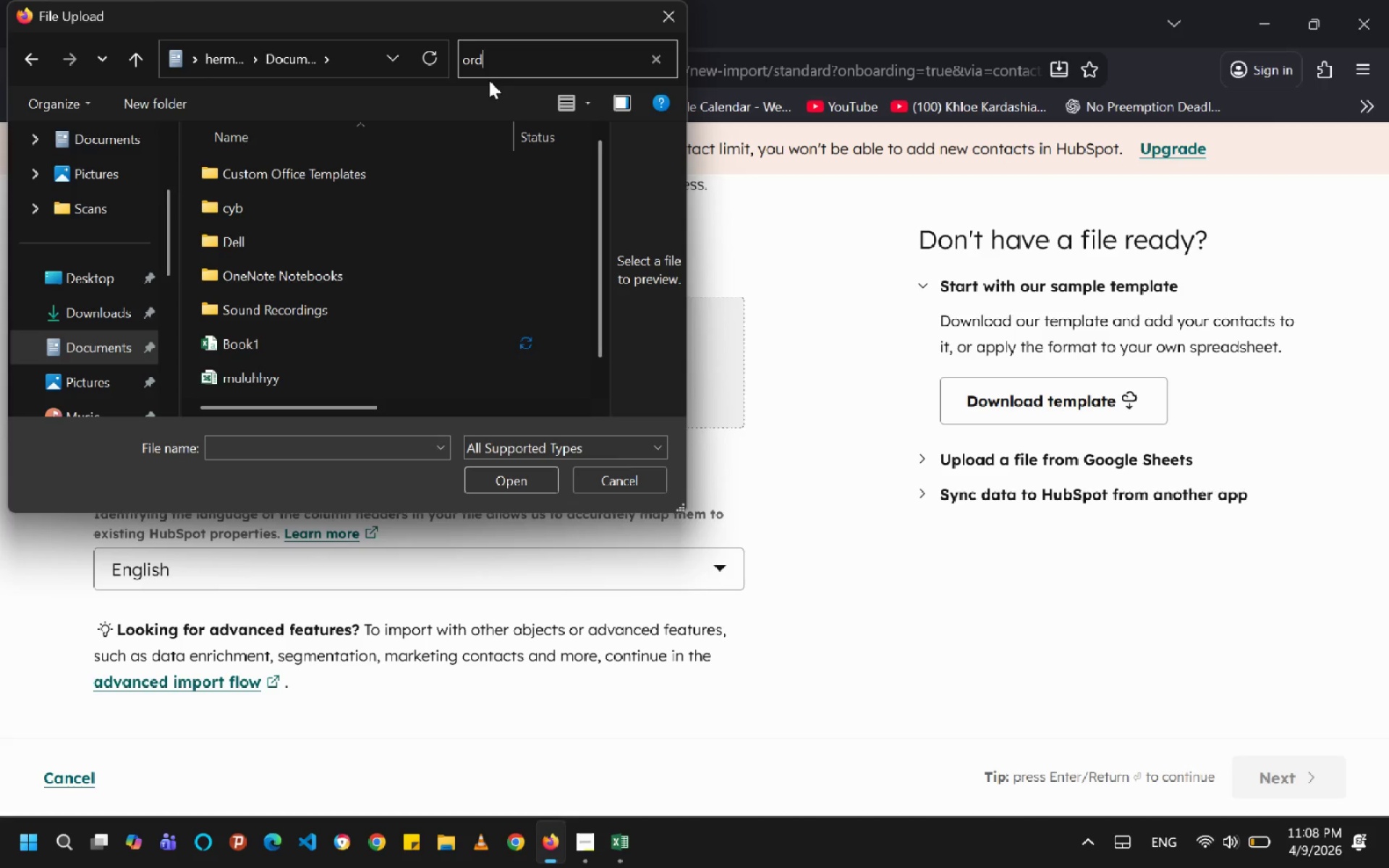 
hold_key(key=E, duration=0.31)
 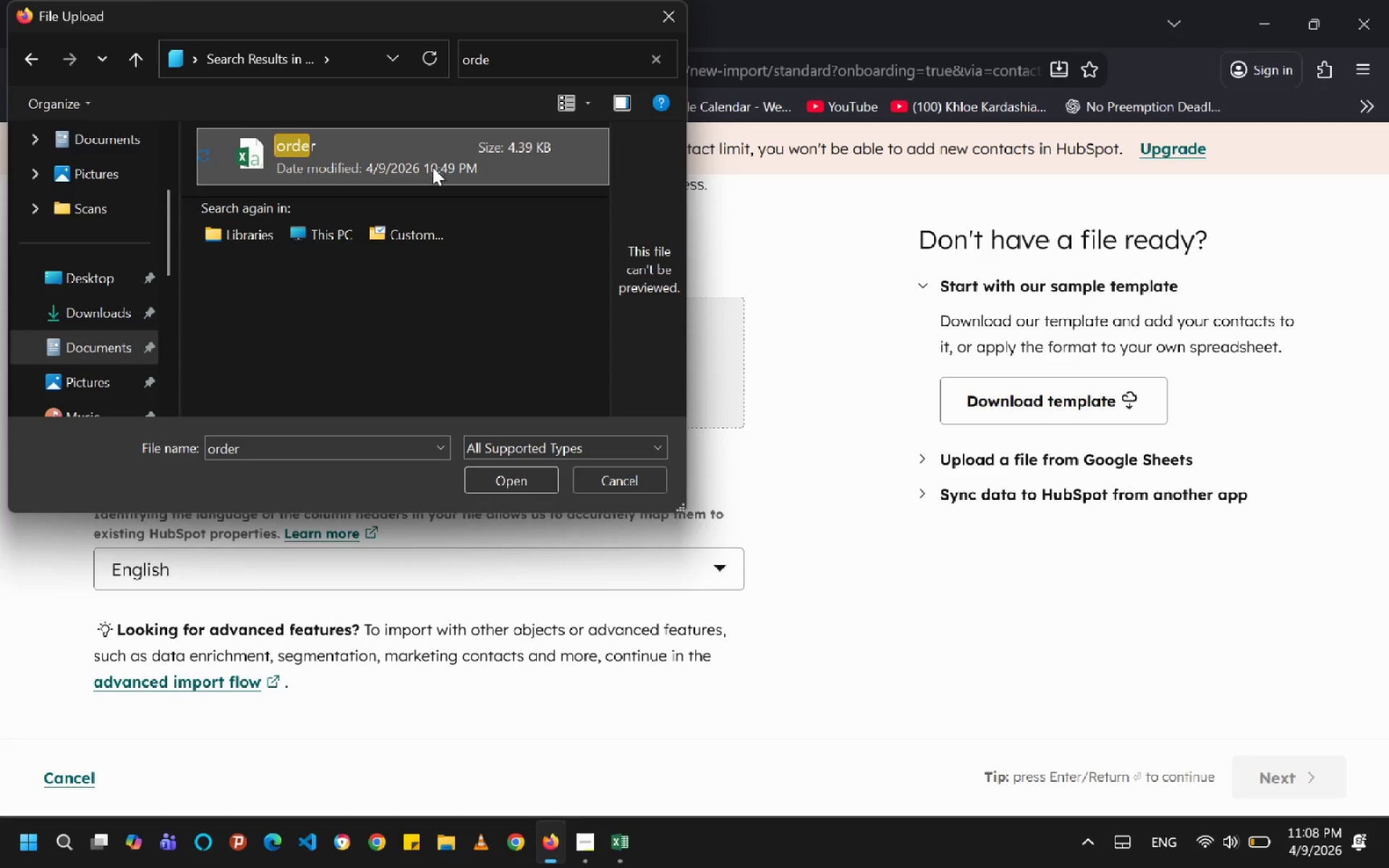 
left_click([511, 474])
 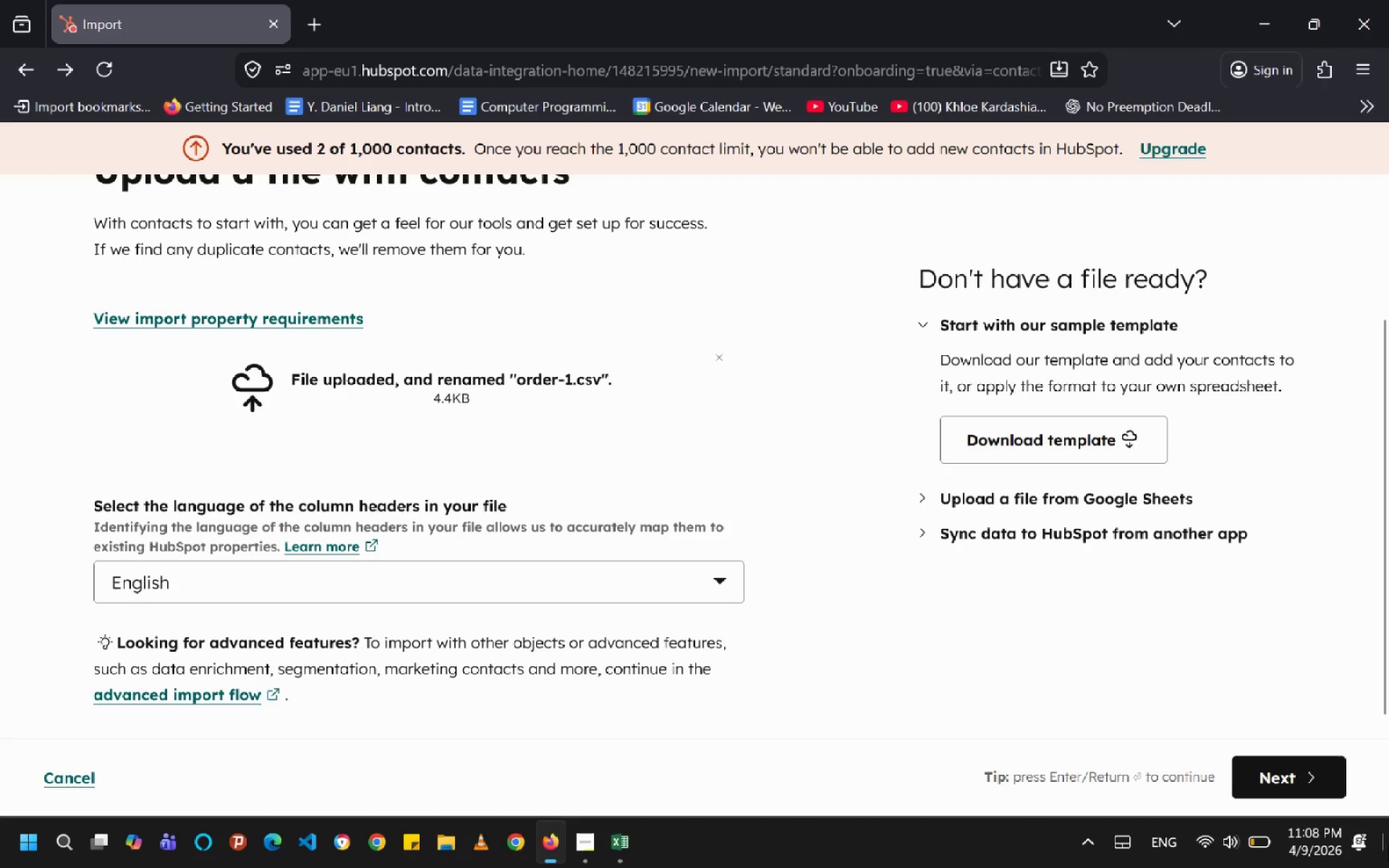 
left_click([1288, 786])
 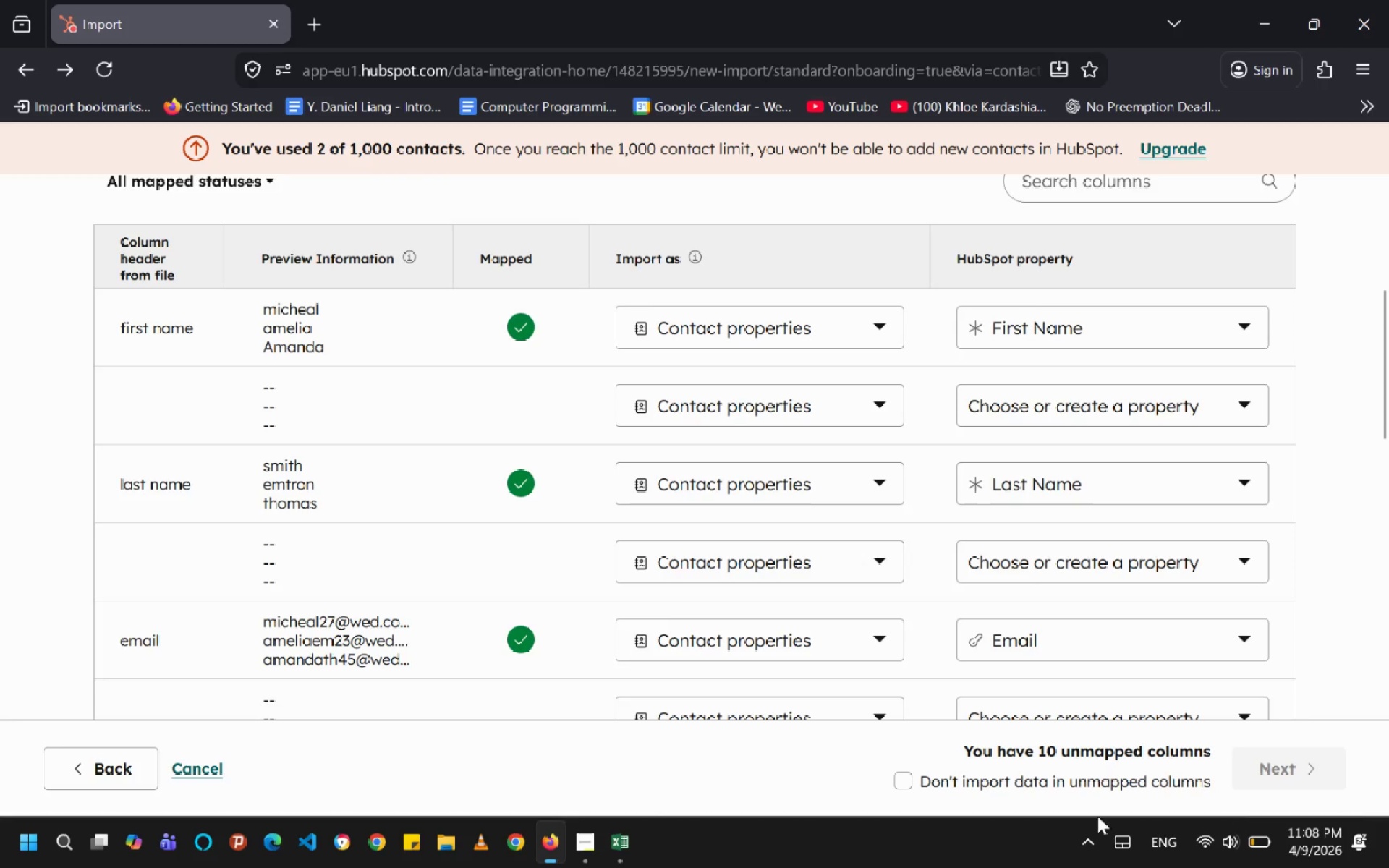 
scroll: coordinate [154, 612], scroll_direction: down, amount: 7.0
 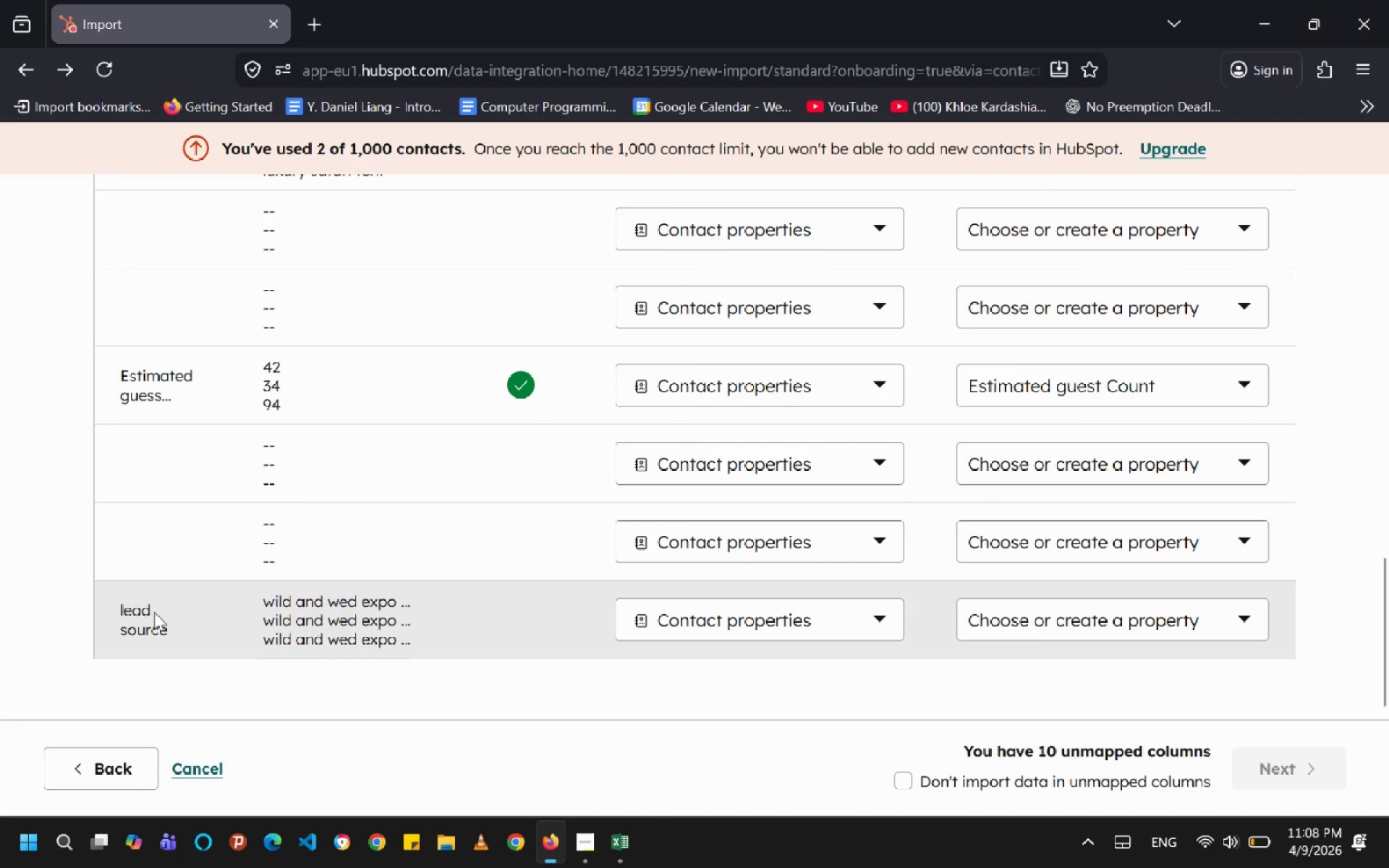 
scroll: coordinate [164, 633], scroll_direction: up, amount: 8.0
 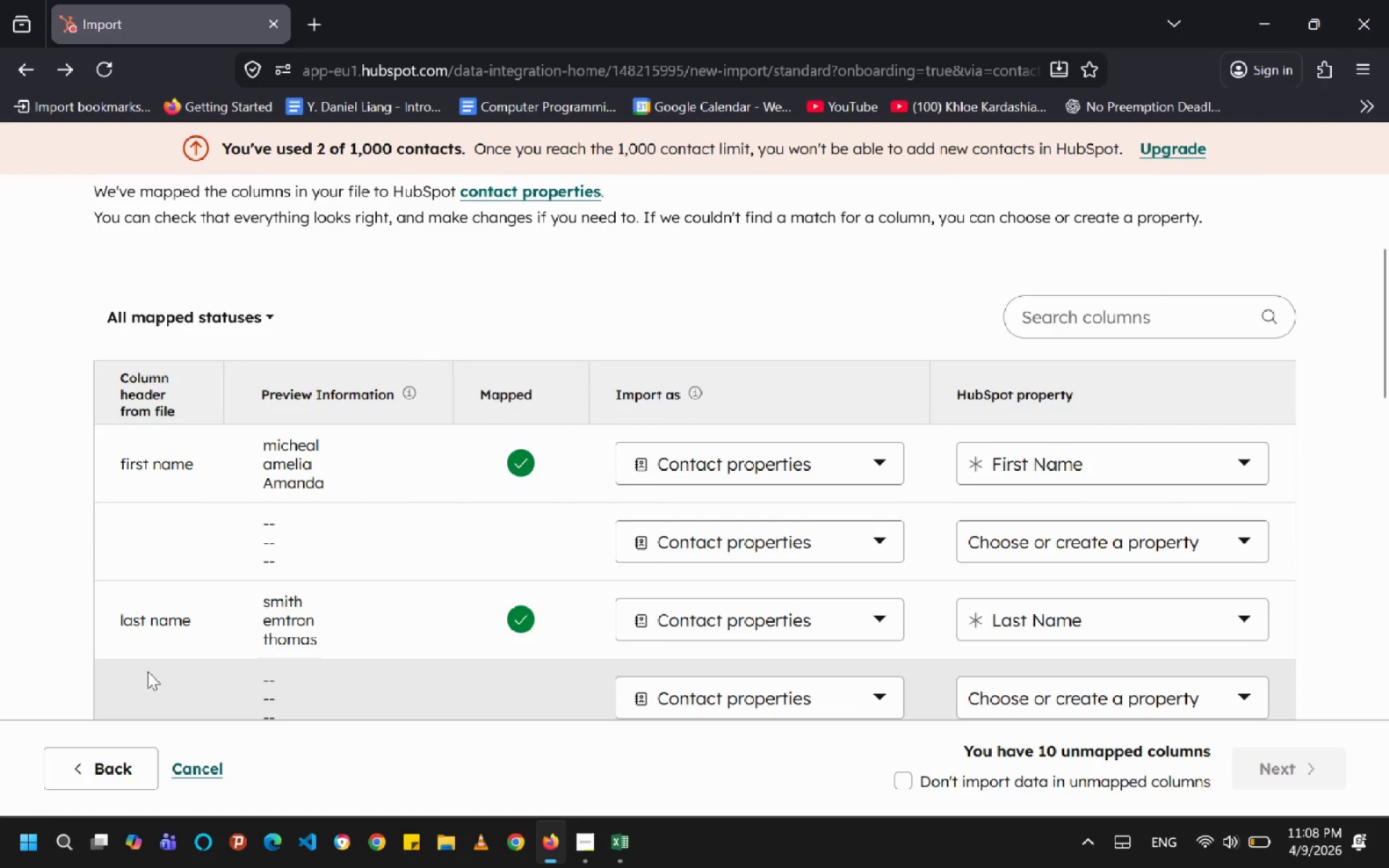 
scroll: coordinate [148, 670], scroll_direction: none, amount: 0.0
 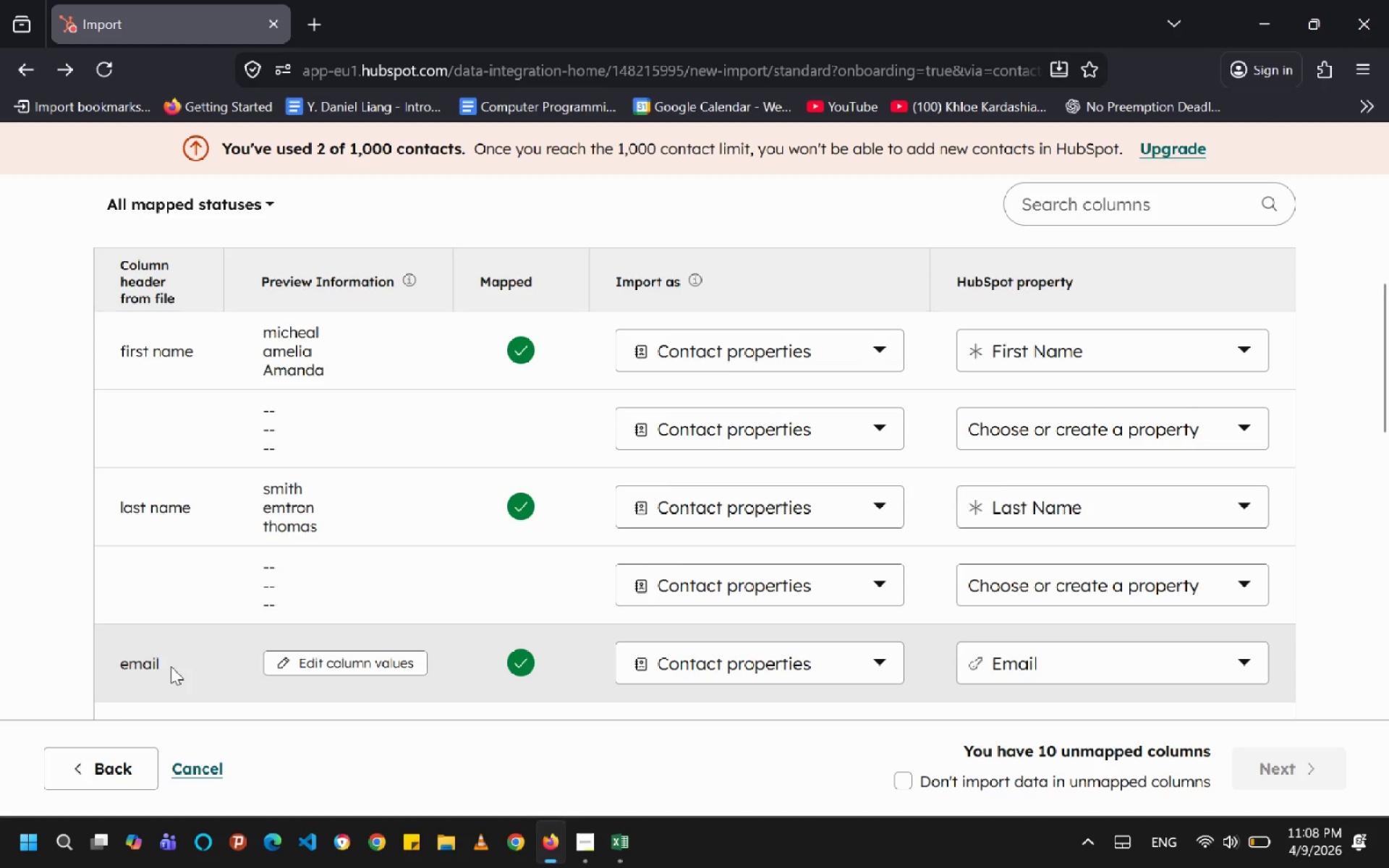 
wait(16.26)
 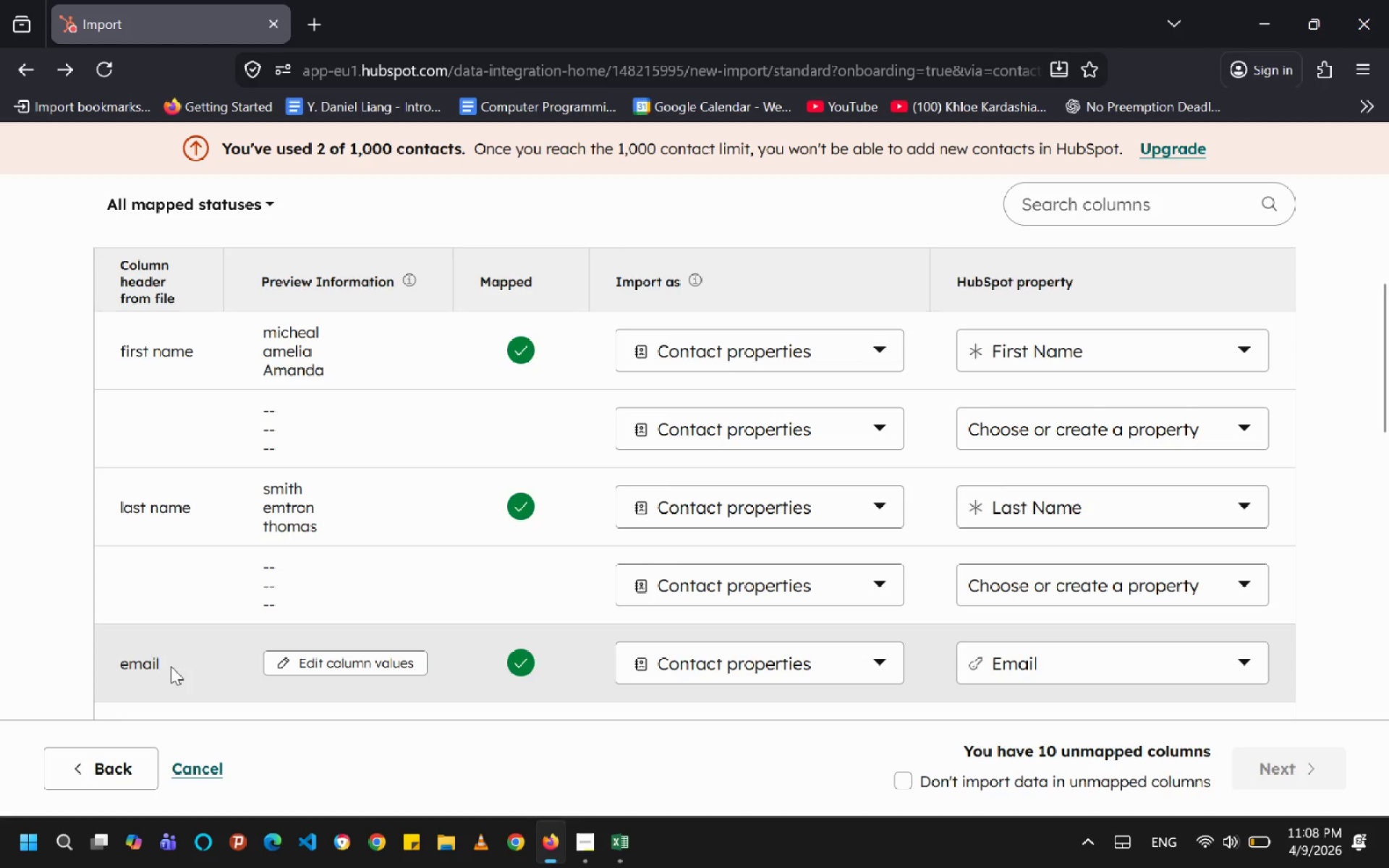 
scroll: coordinate [171, 668], scroll_direction: down, amount: 6.0
 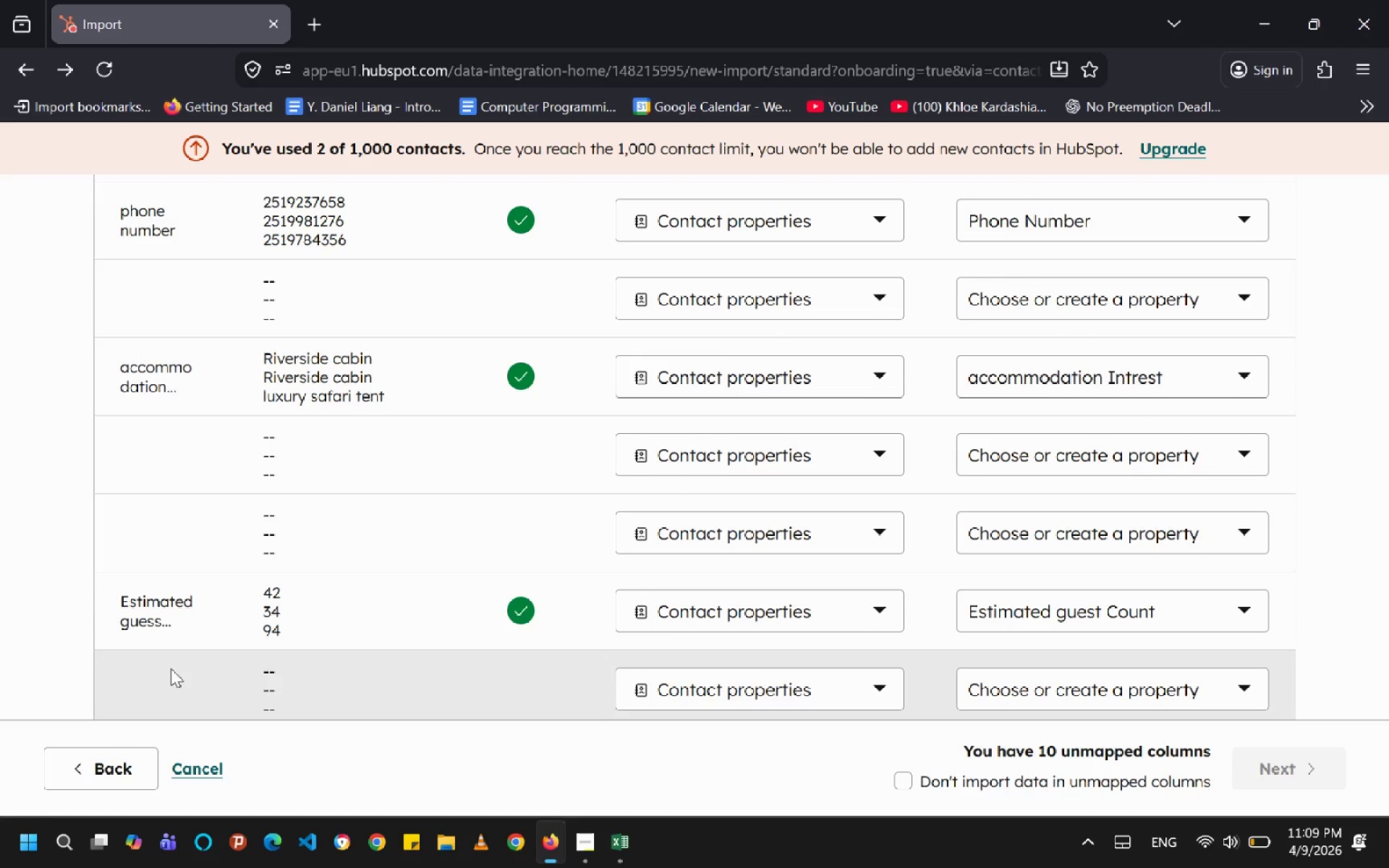 
wait(5.42)
 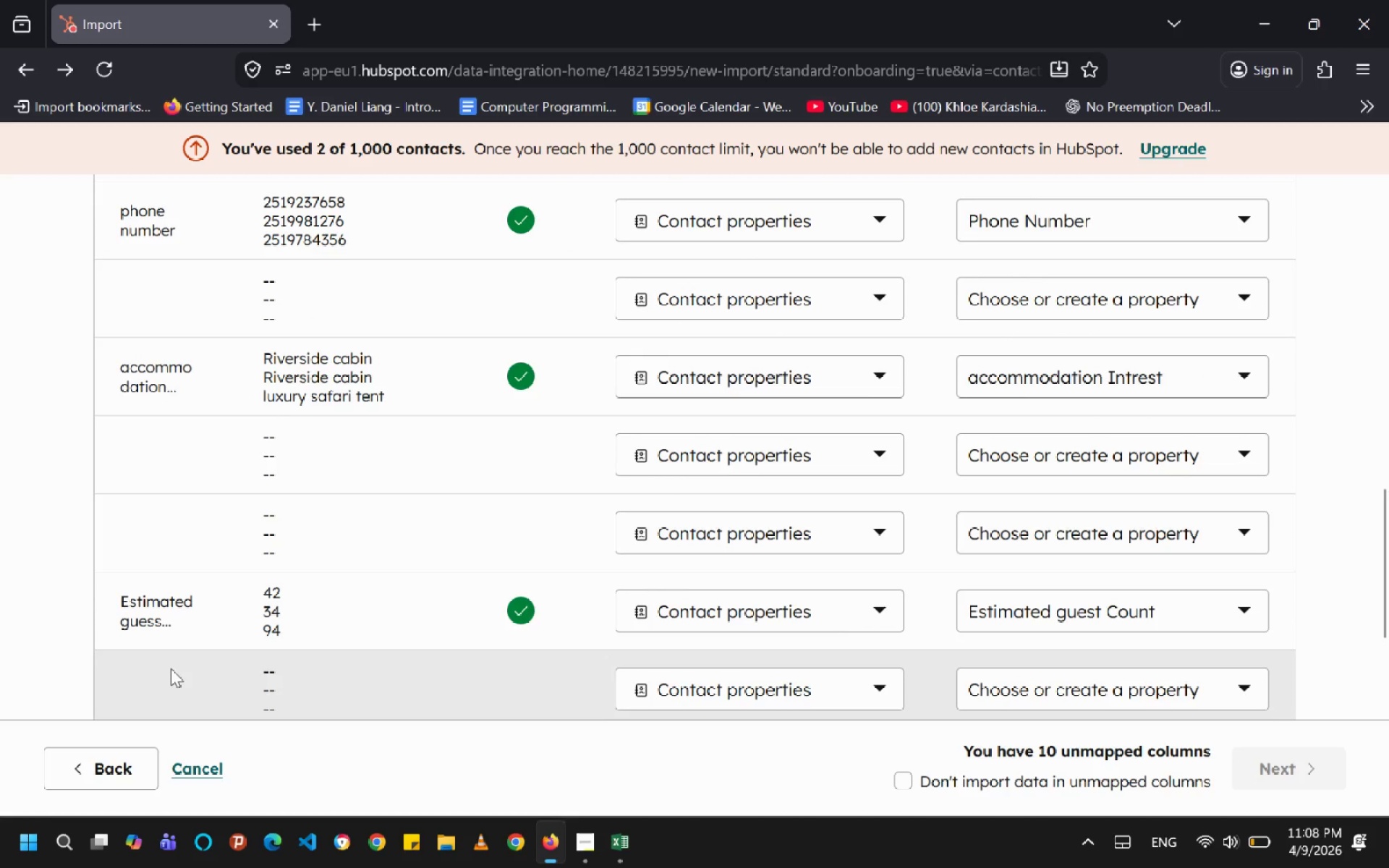 
scroll: coordinate [170, 676], scroll_direction: none, amount: 0.0
 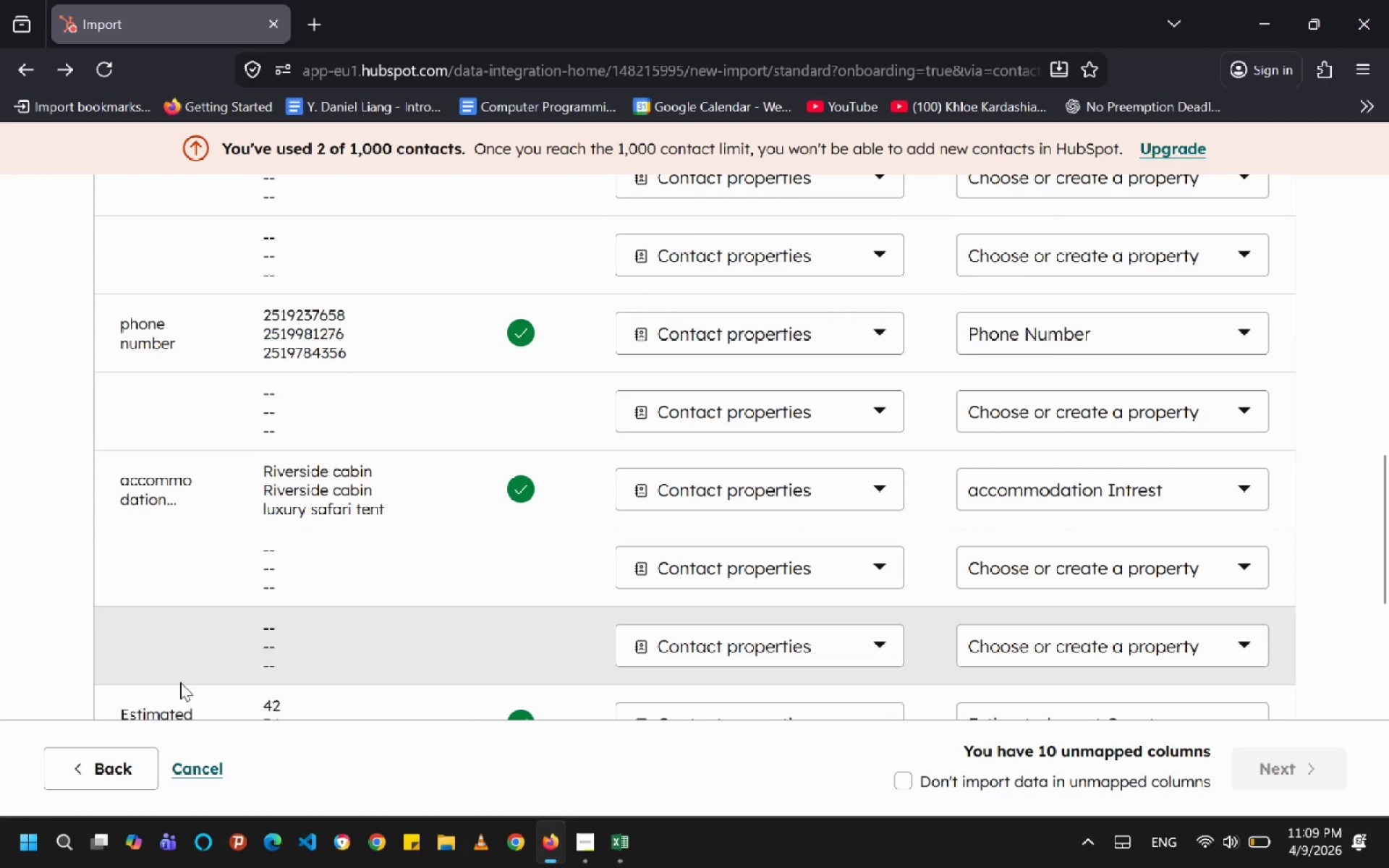 
scroll: coordinate [180, 682], scroll_direction: down, amount: 4.0
 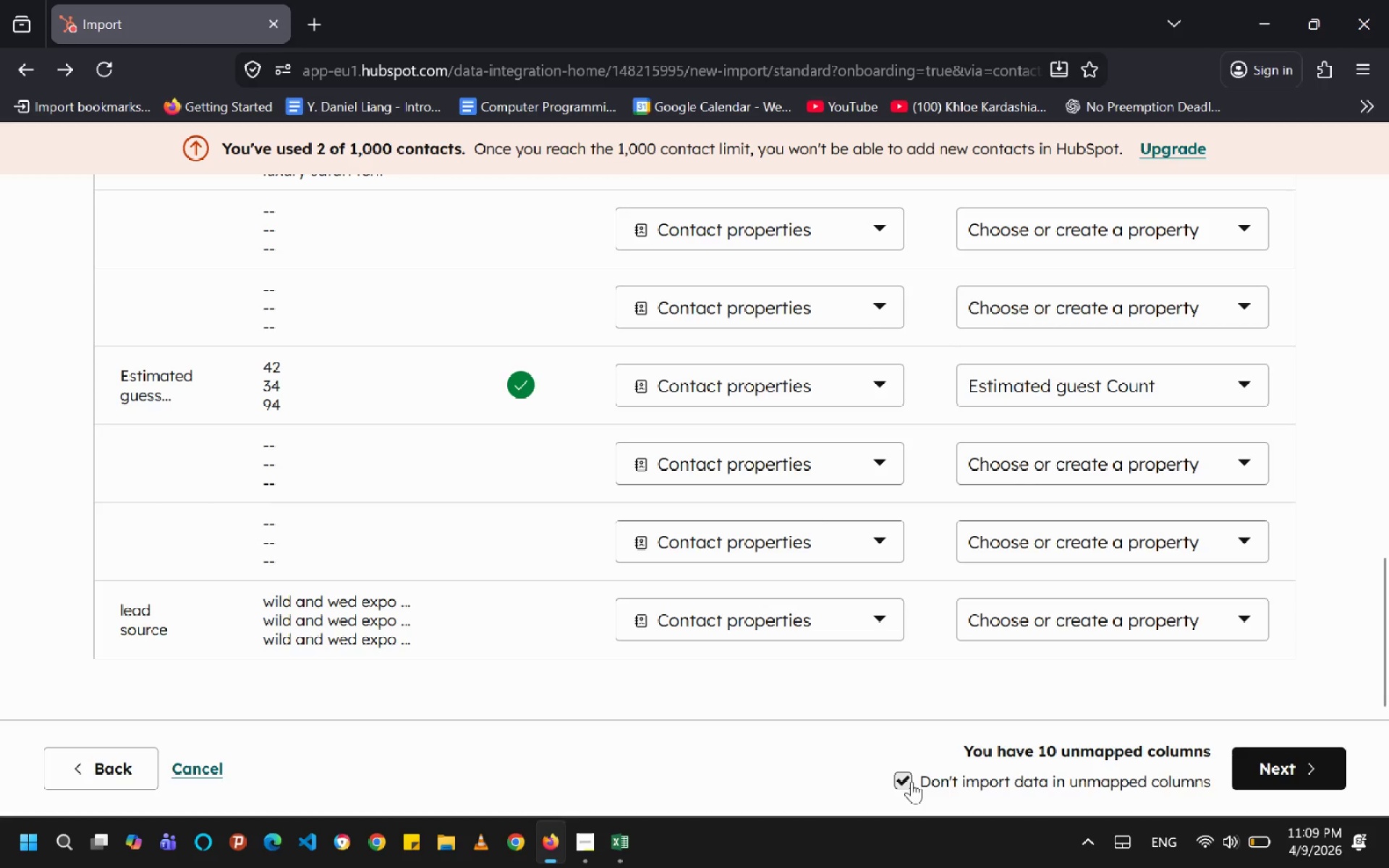 
left_click([1280, 757])
 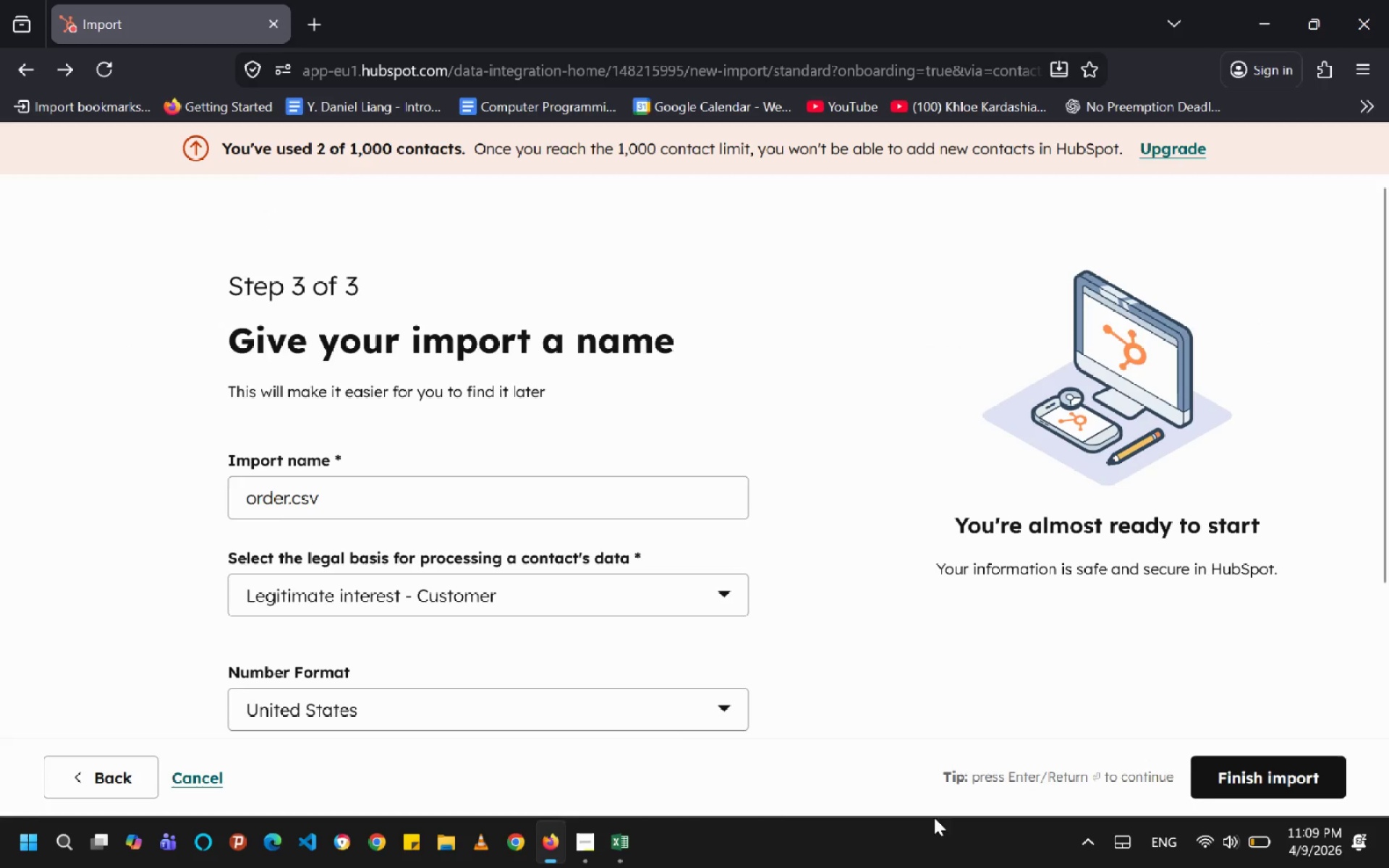 
scroll: coordinate [670, 727], scroll_direction: down, amount: 2.0
 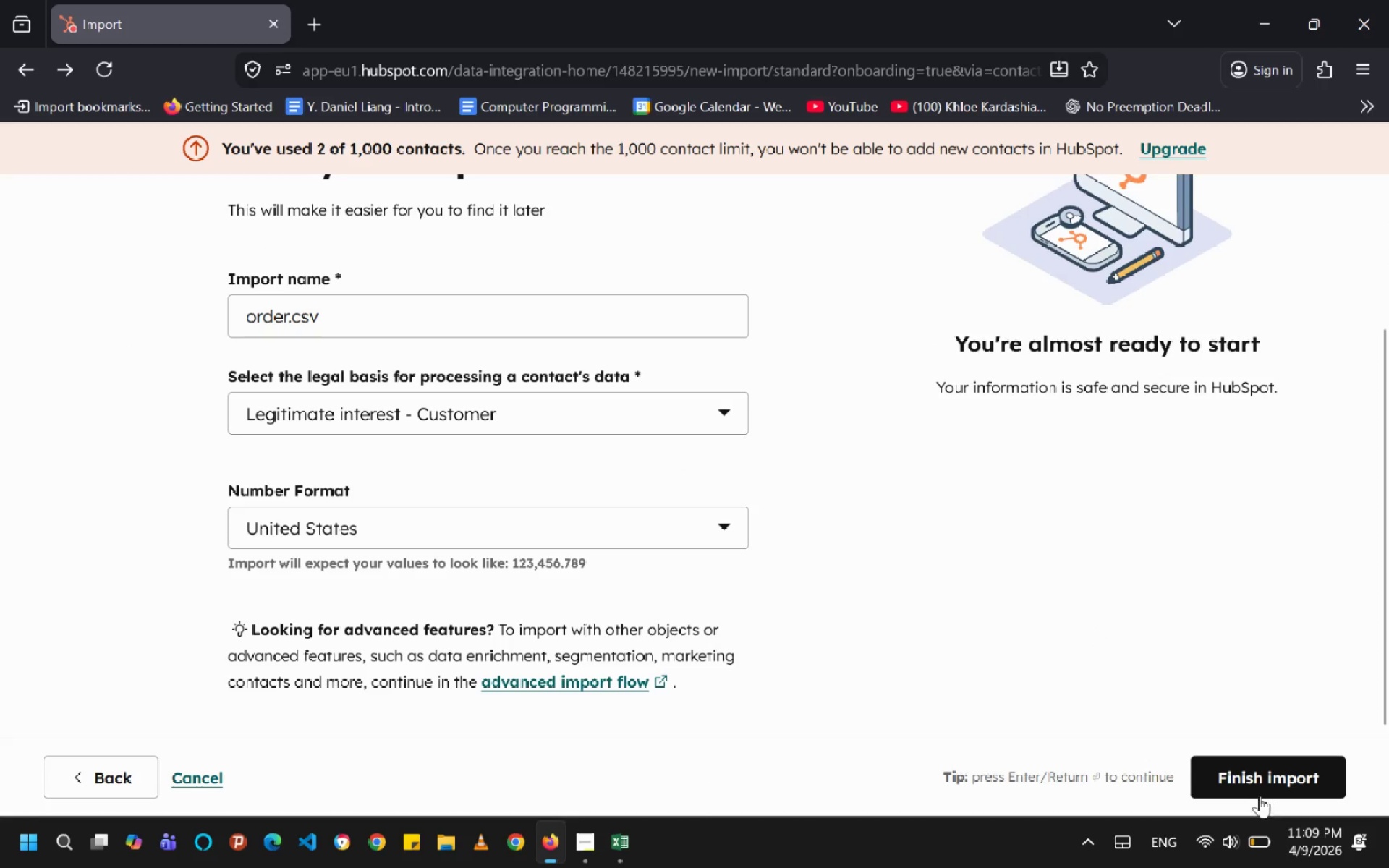 
left_click([1252, 777])
 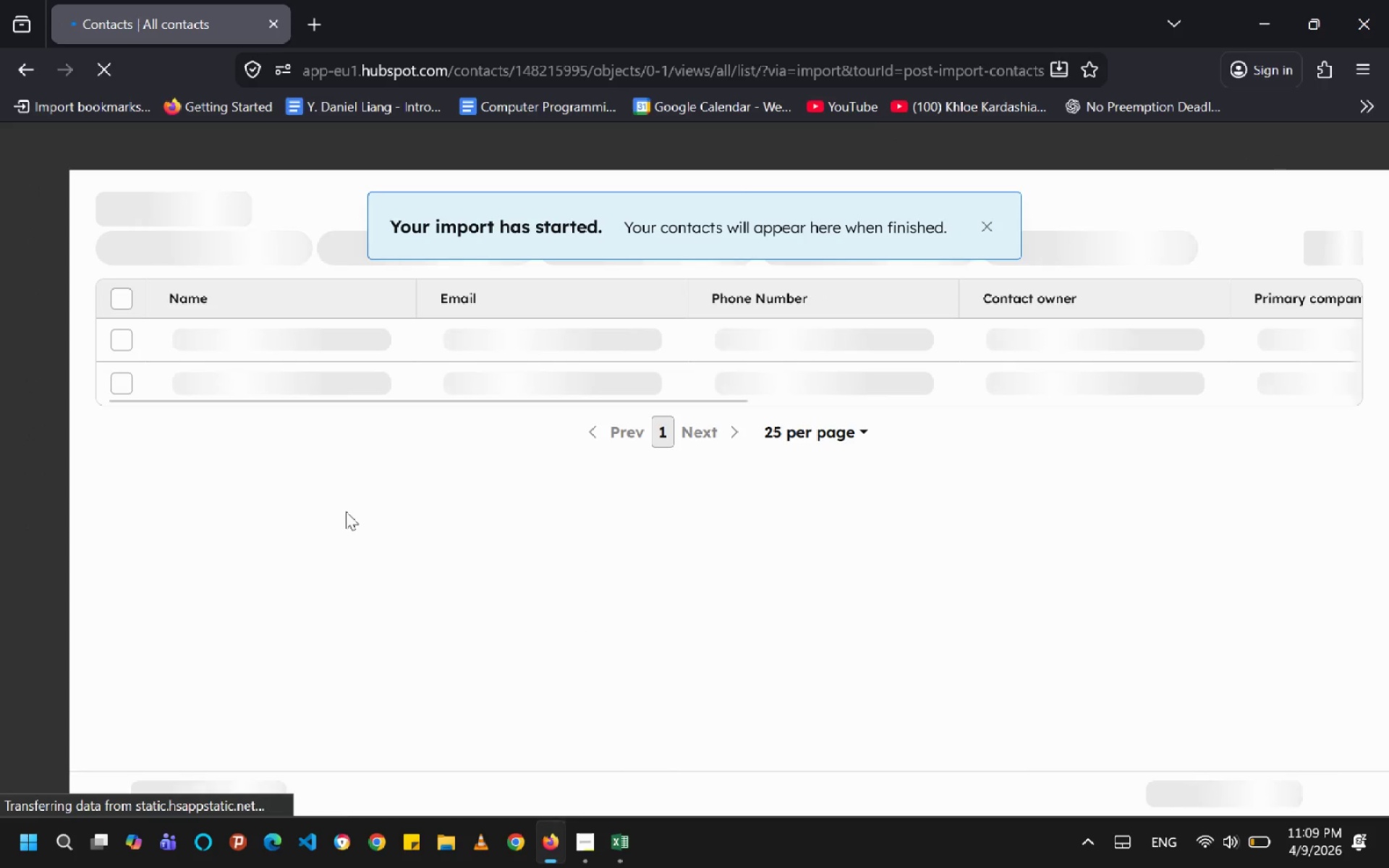 
wait(12.45)
 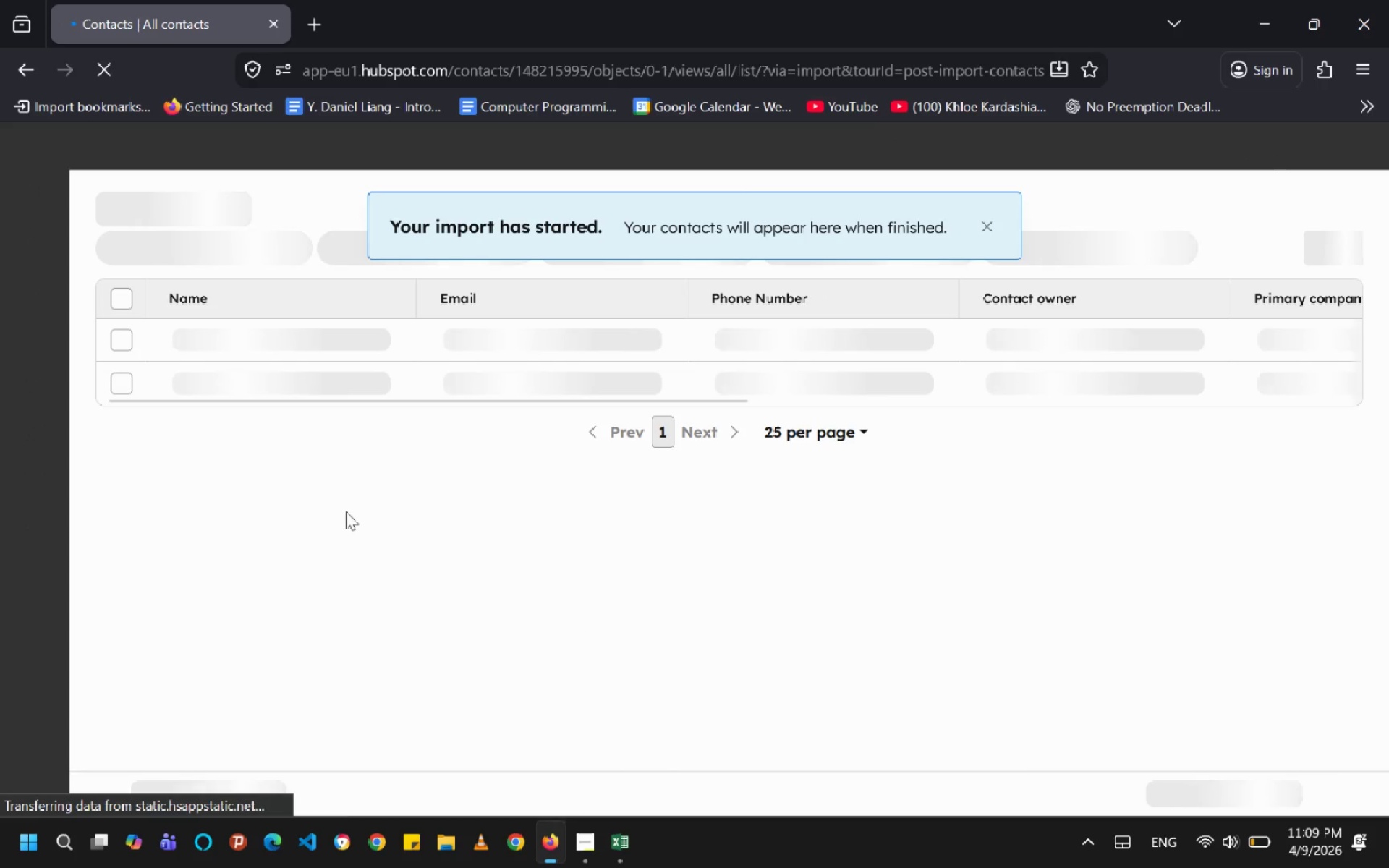 
mouse_move([360, 535])
 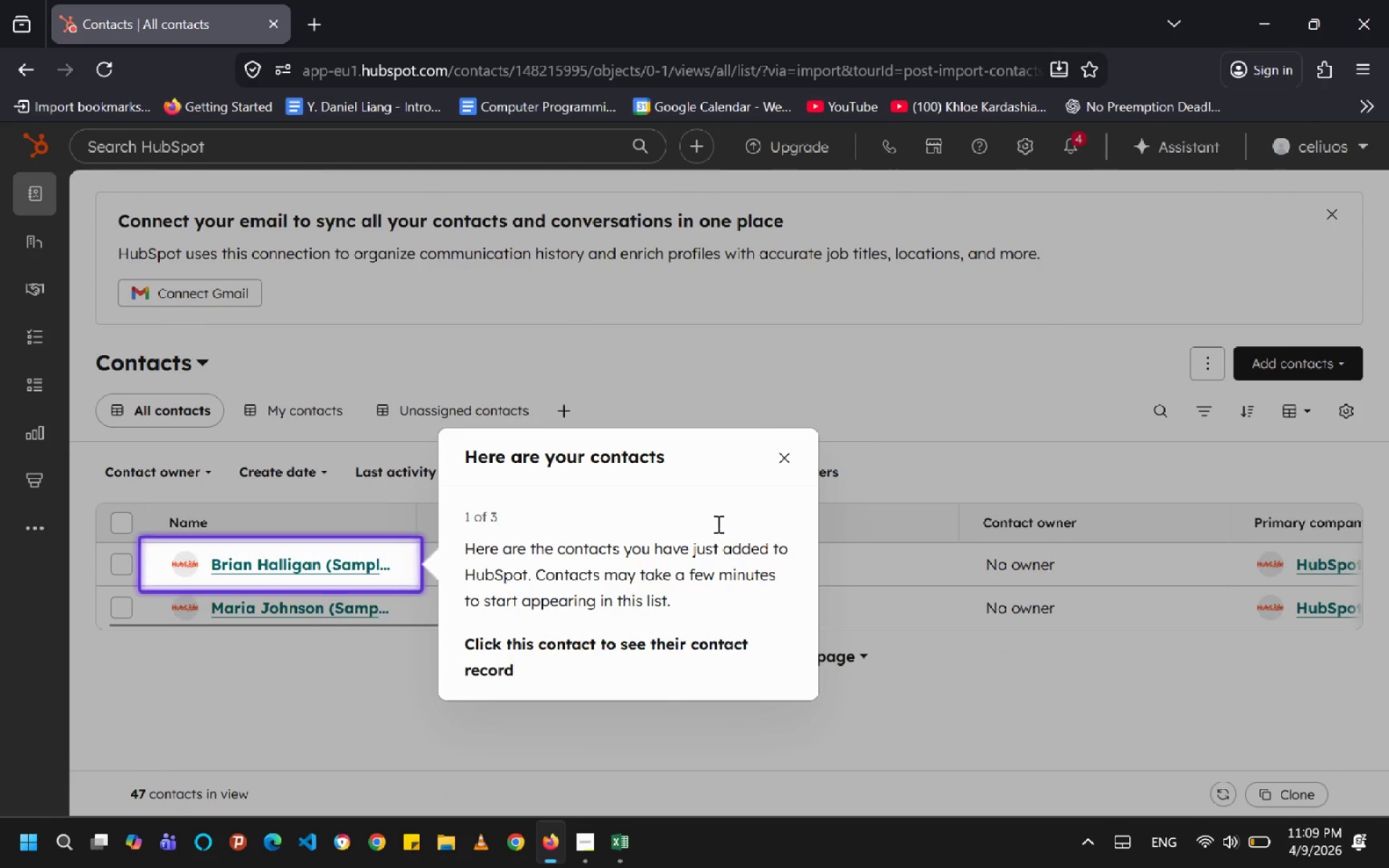 
left_click([790, 452])
 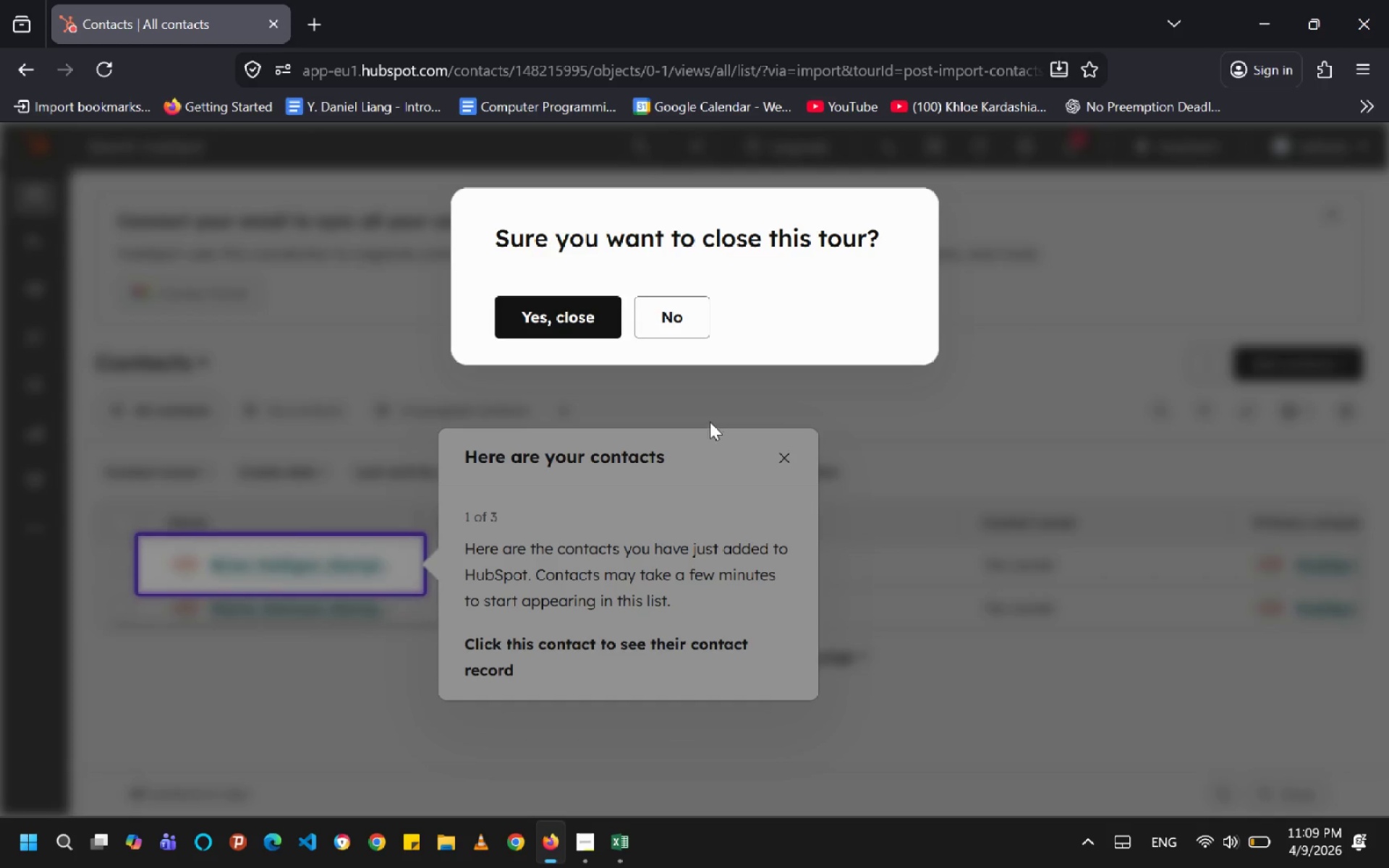 
left_click([667, 315])
 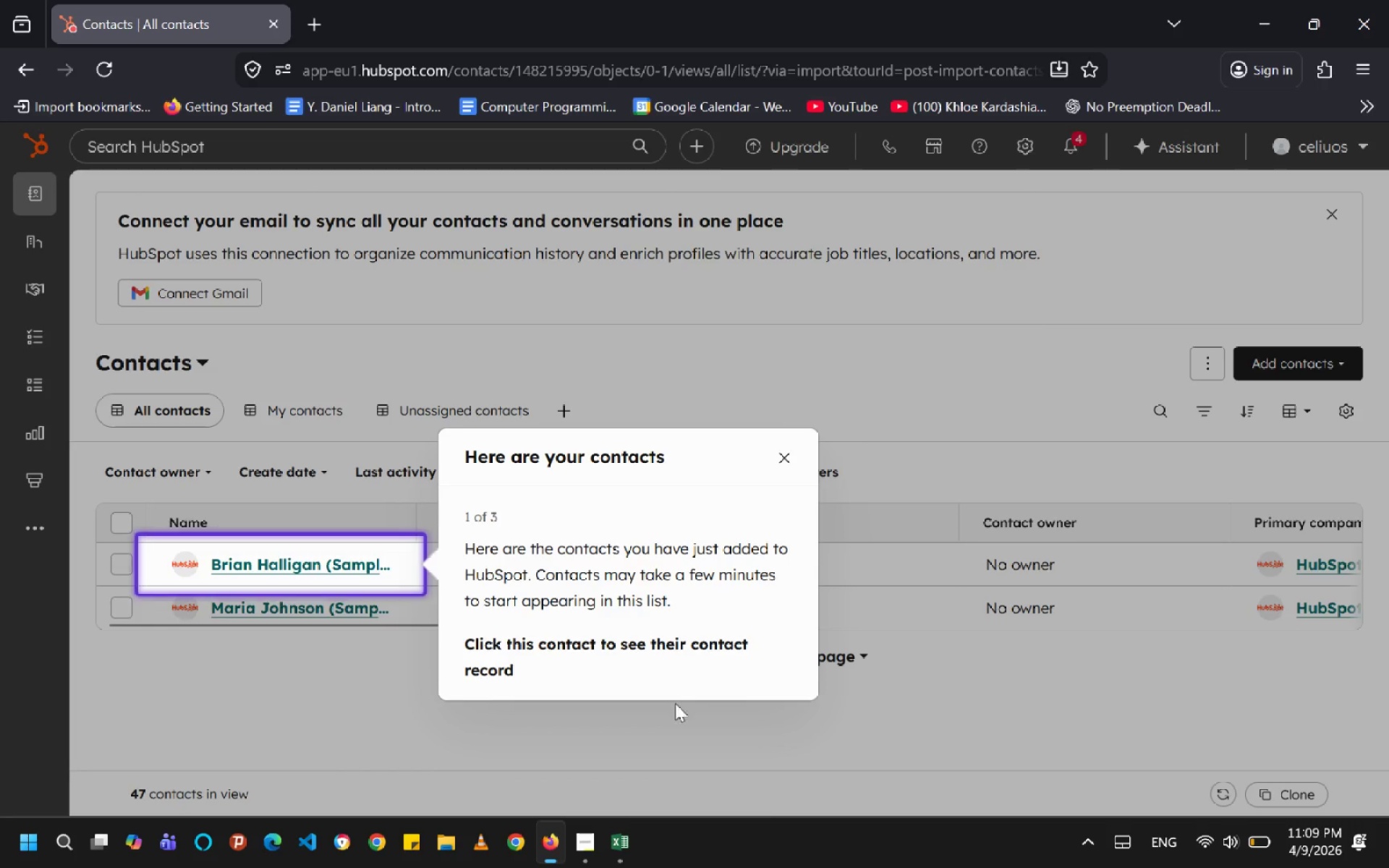 
left_click([687, 775])
 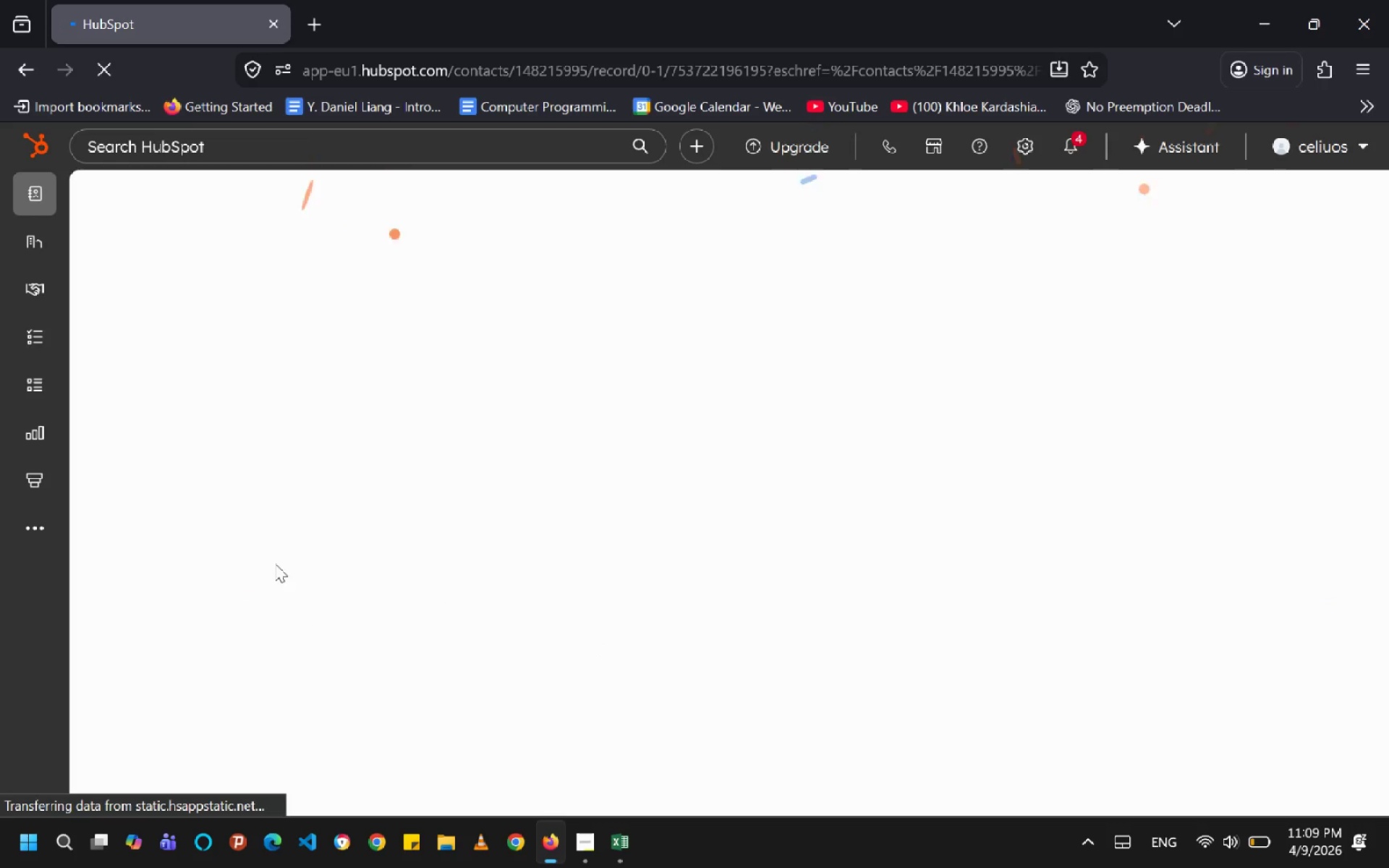 
wait(17.26)
 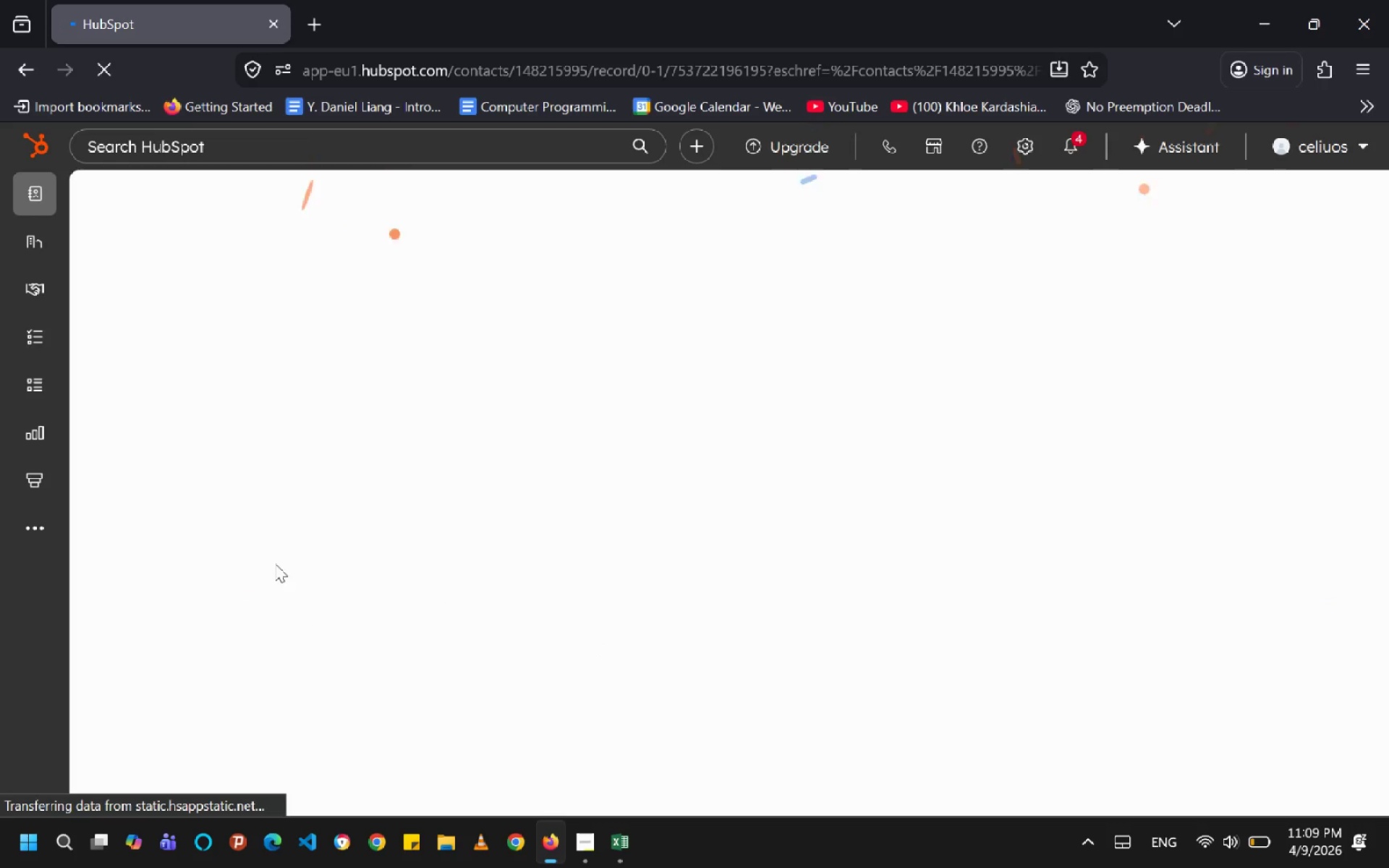 
mouse_move([310, 562])
 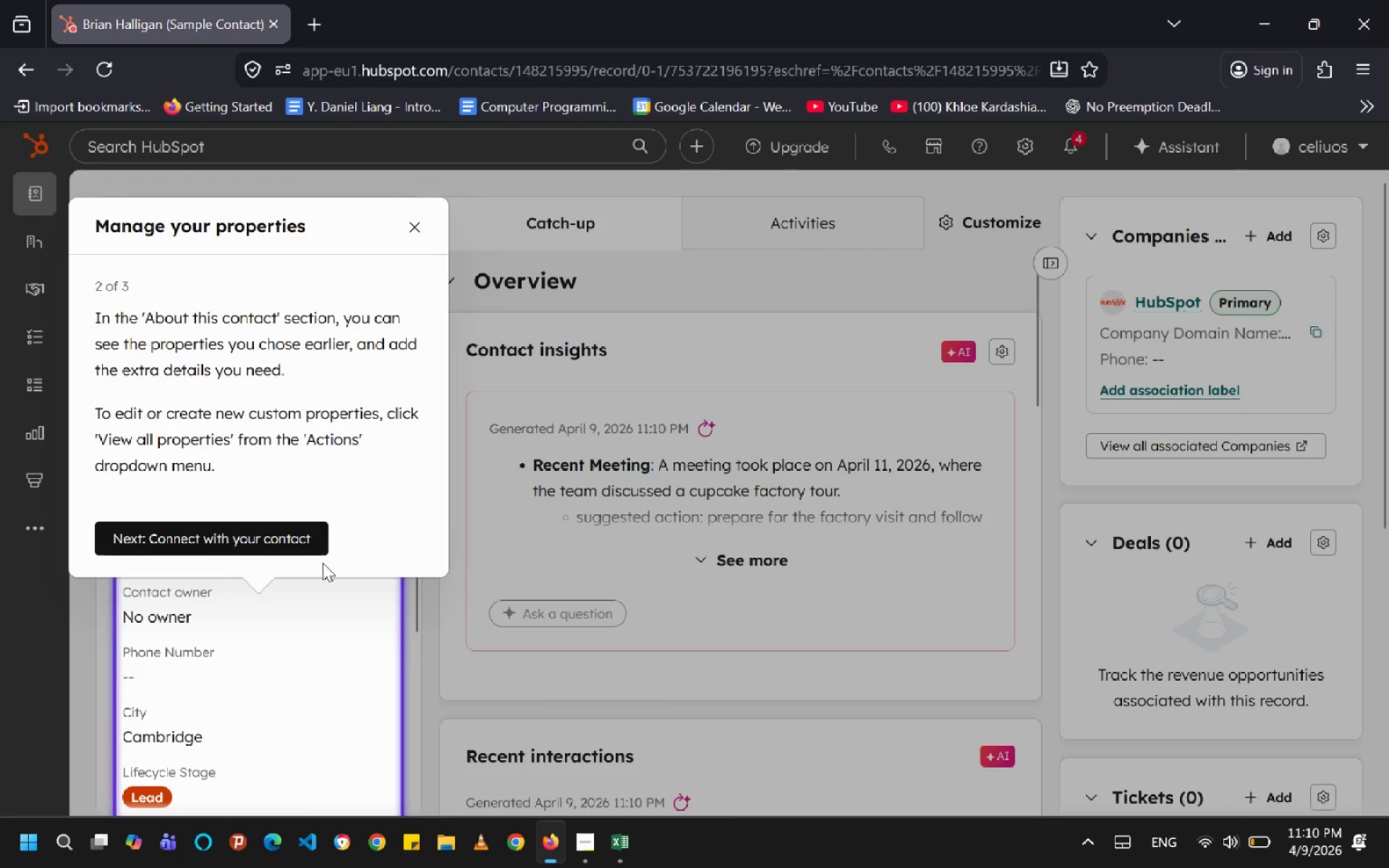 
scroll: coordinate [323, 563], scroll_direction: down, amount: 3.0
 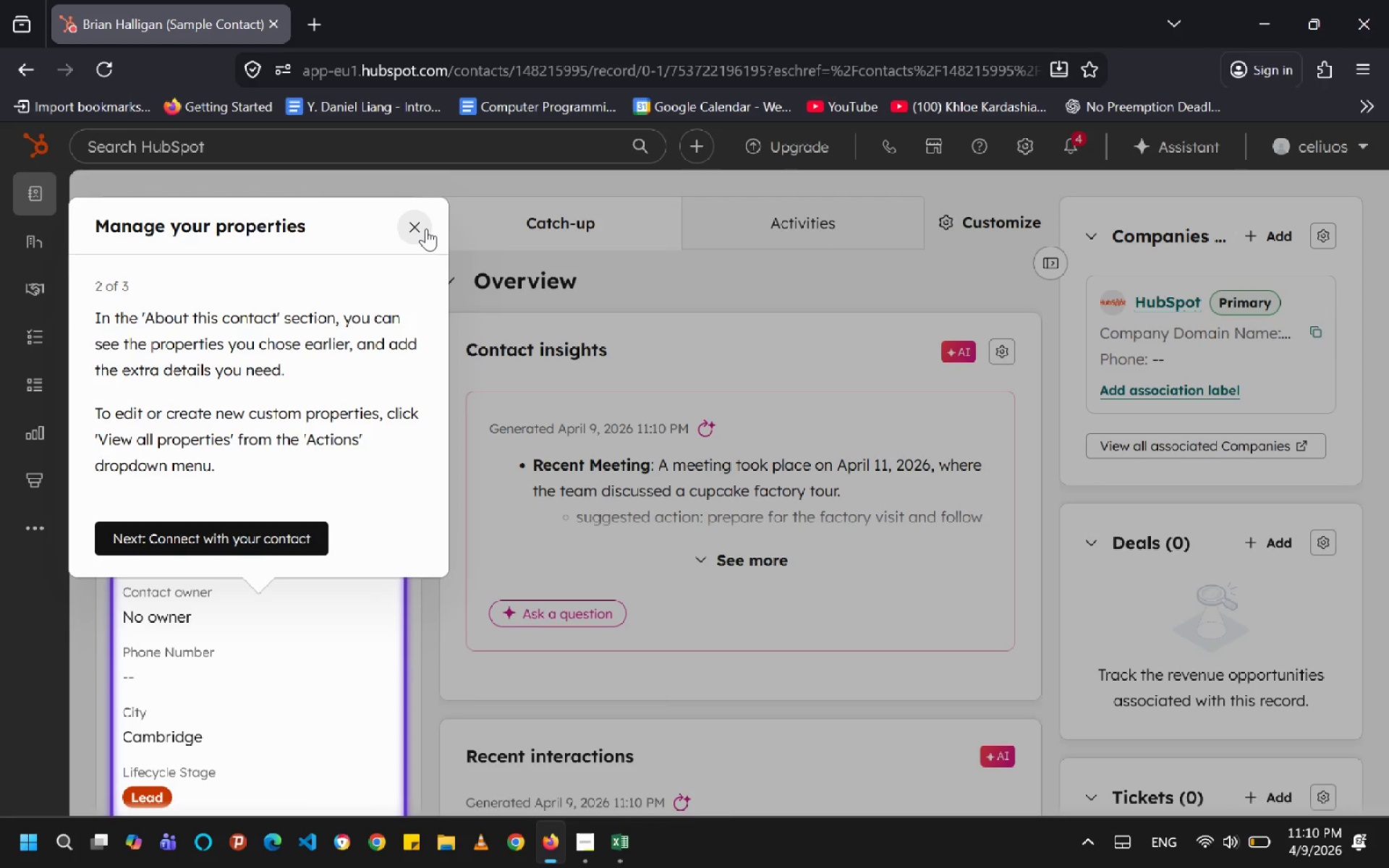 
wait(5.35)
 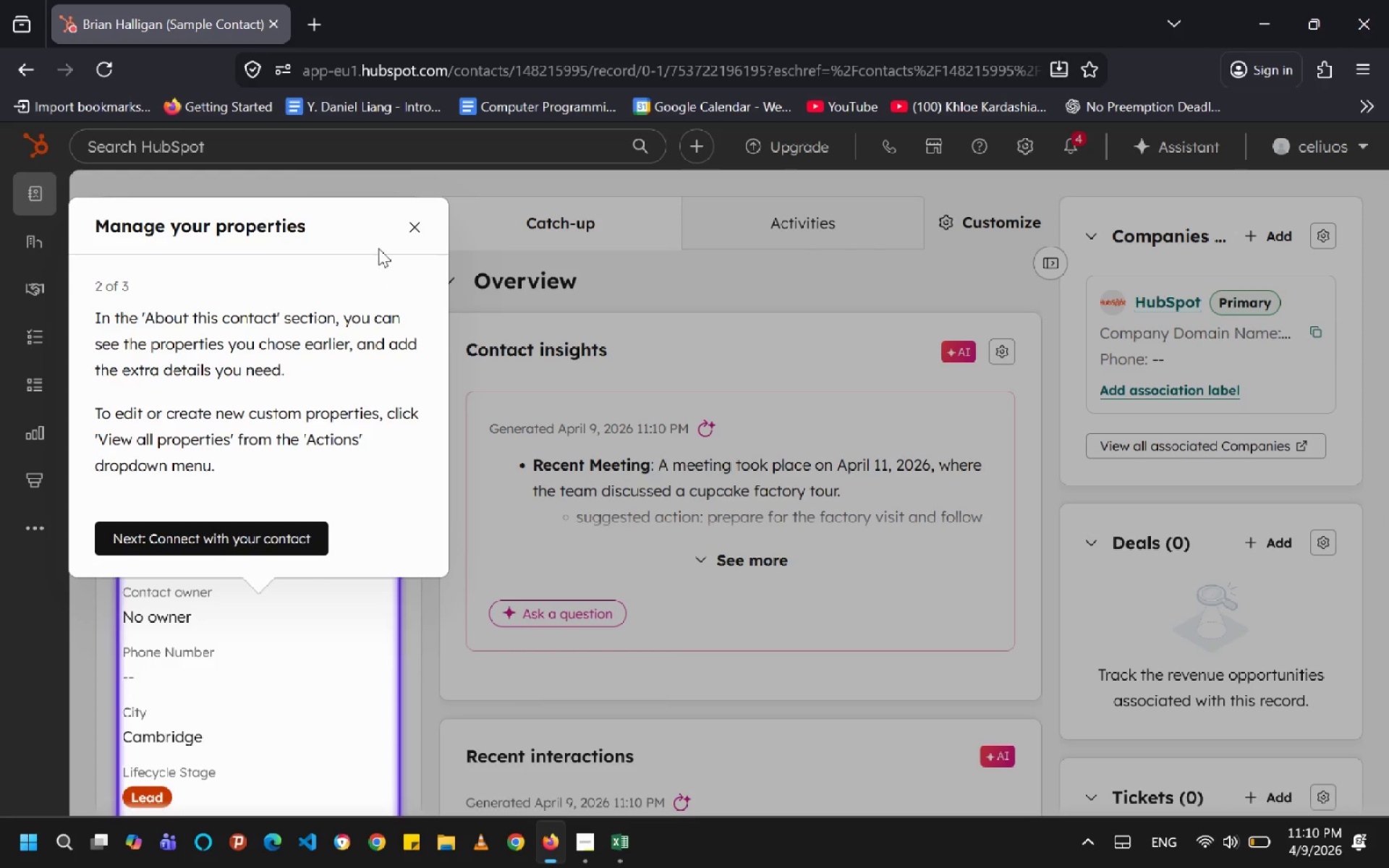 
left_click([254, 547])
 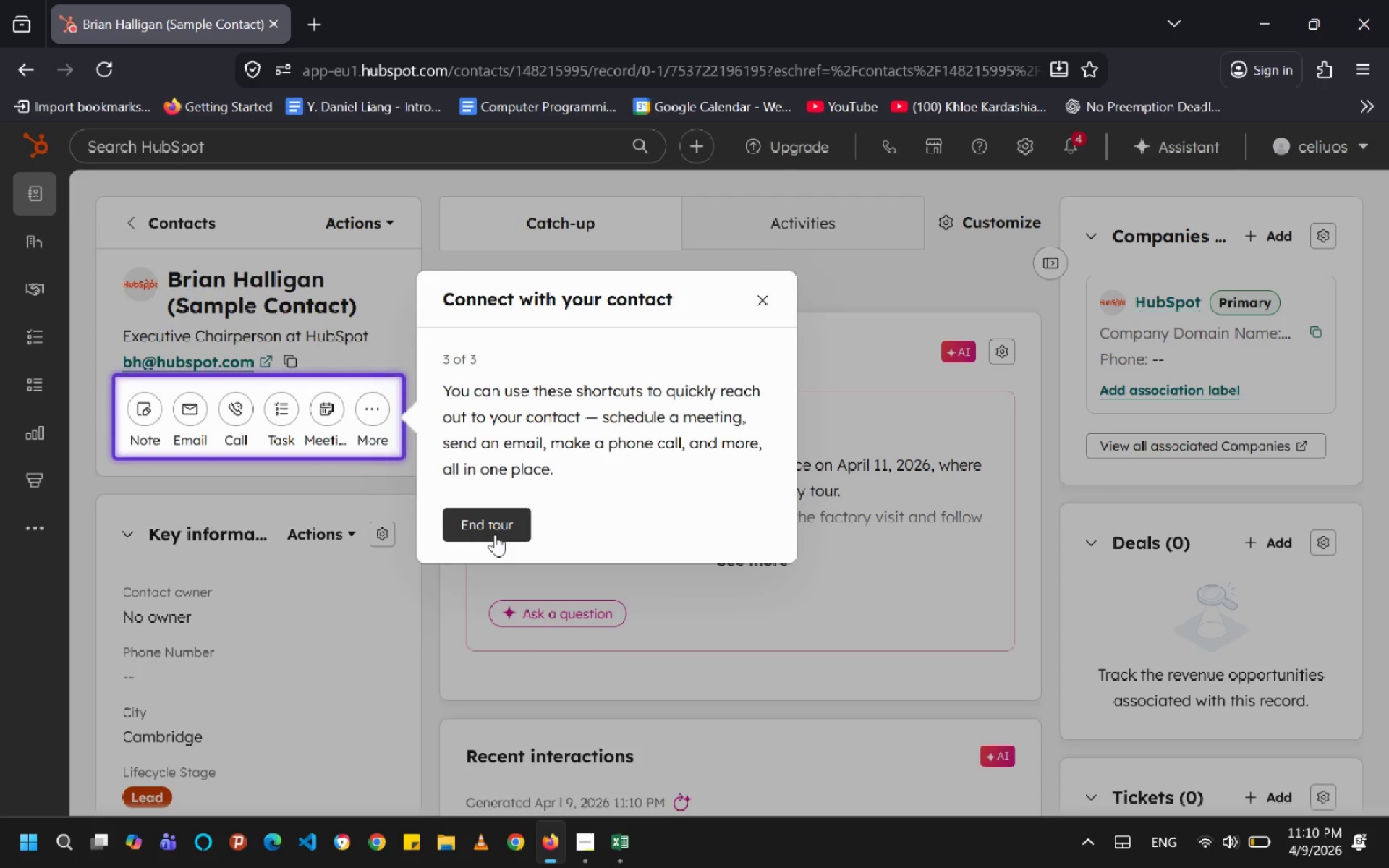 
wait(6.44)
 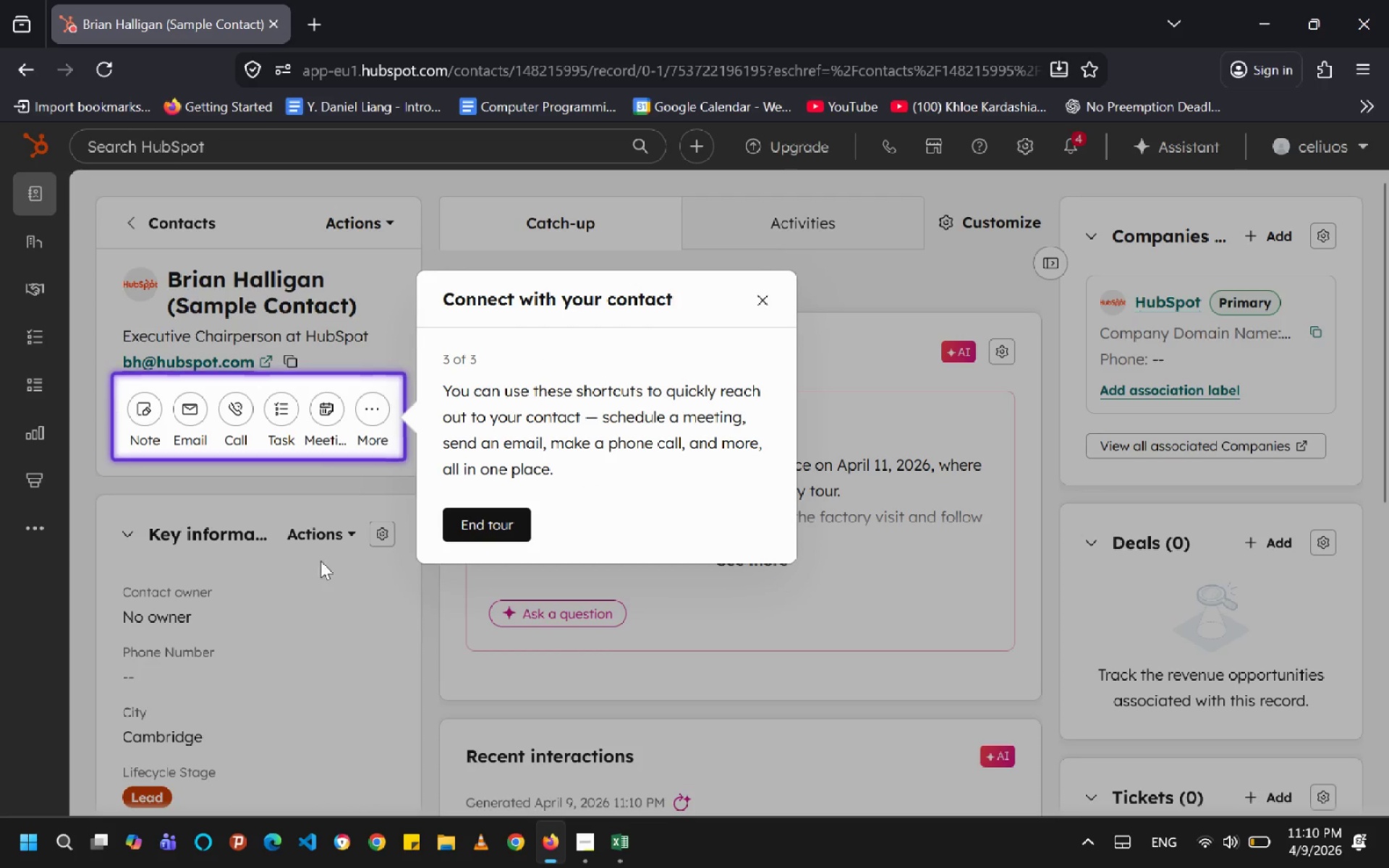 
left_click_drag(start_coordinate=[495, 534], to_coordinate=[661, 653])
 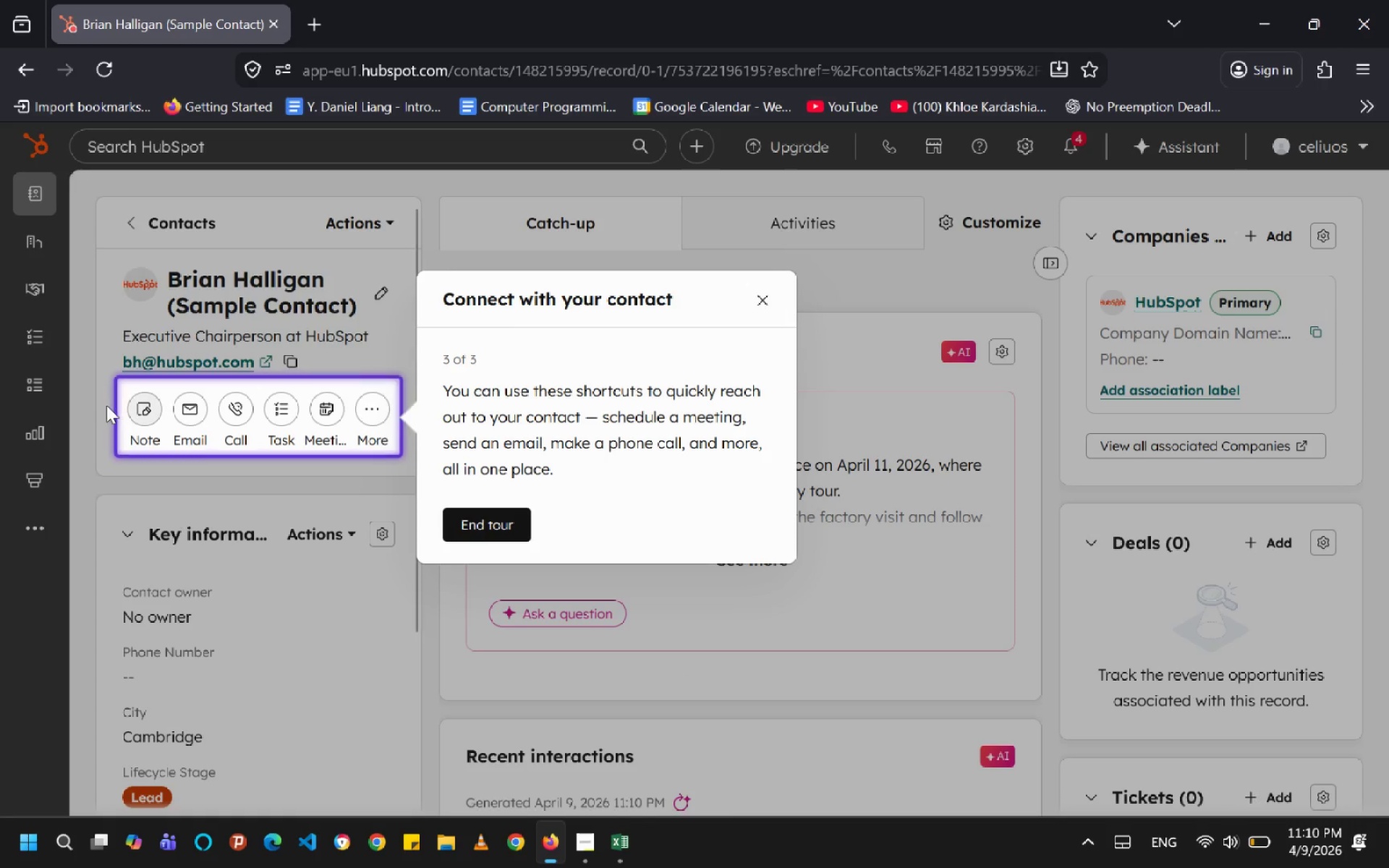 
left_click([177, 420])
 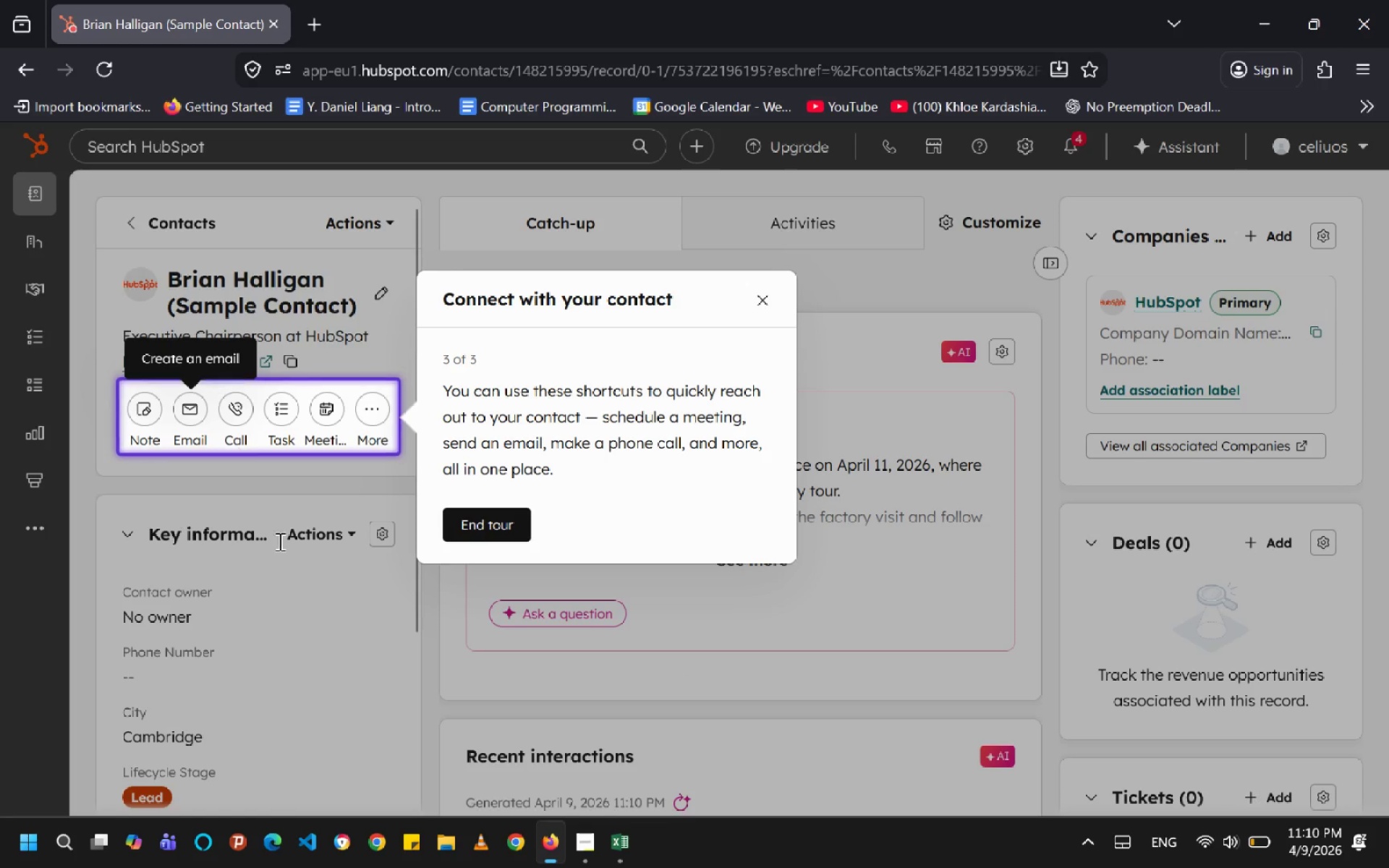 
scroll: coordinate [292, 568], scroll_direction: down, amount: 3.0
 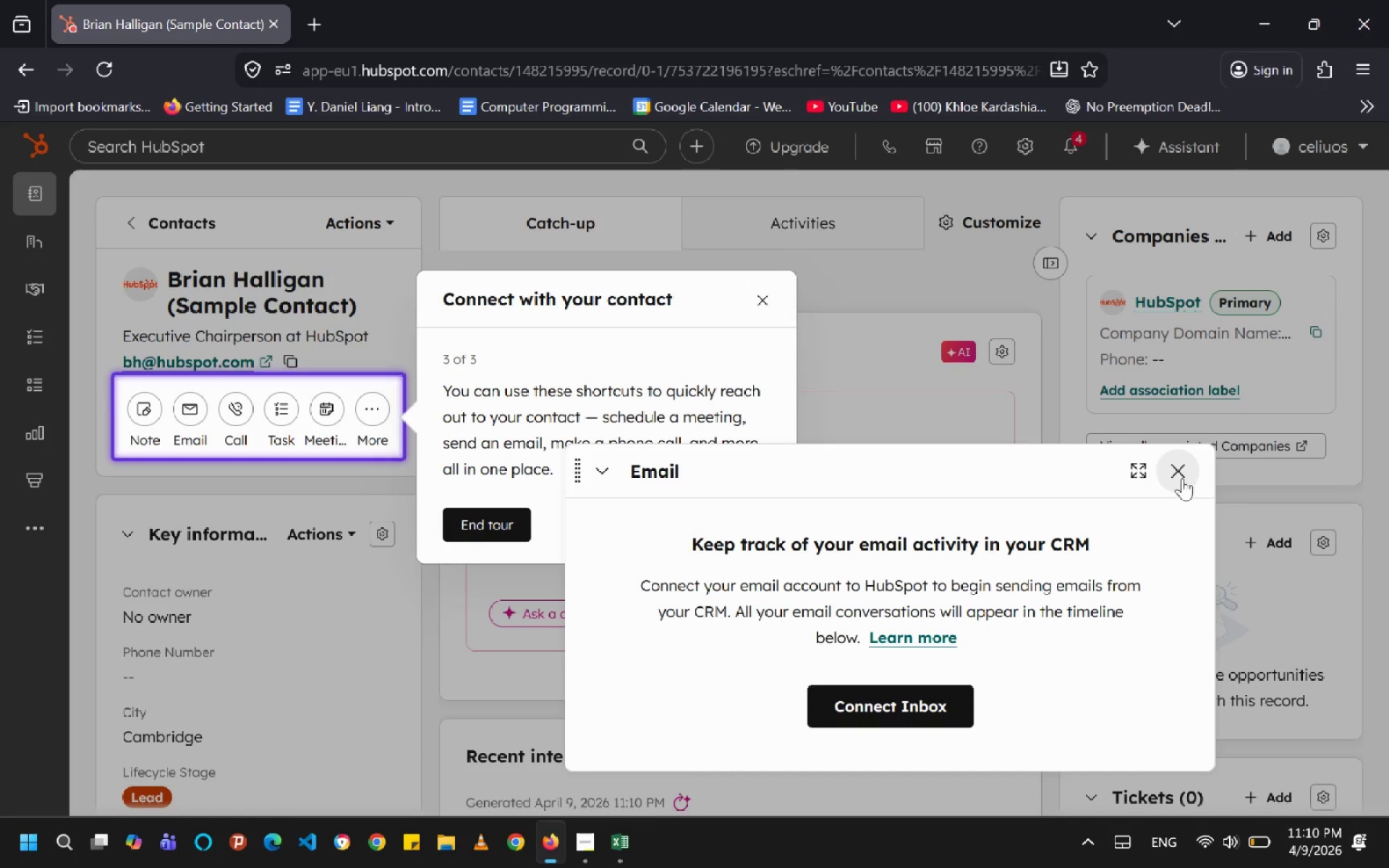 
left_click([1194, 471])
 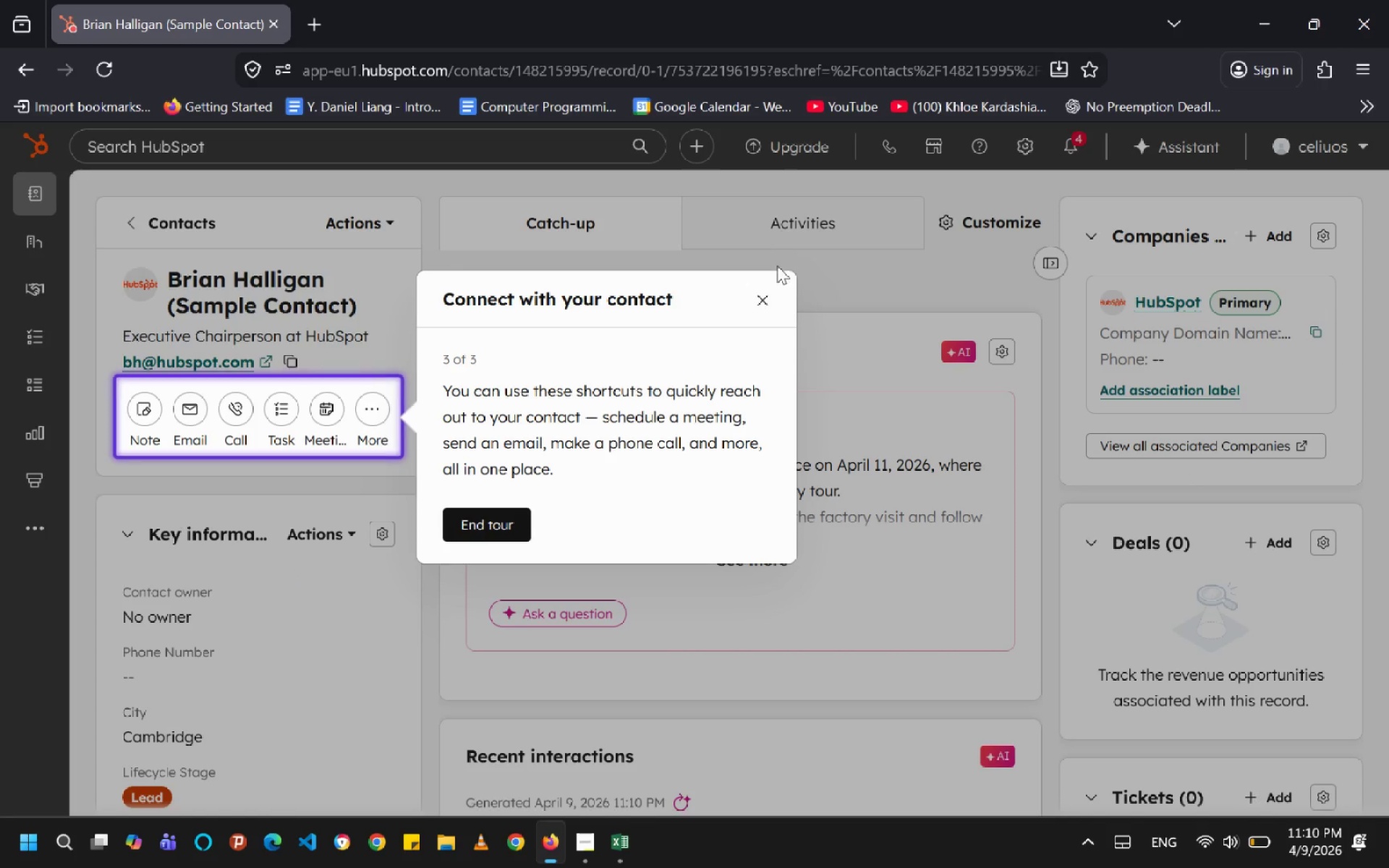 
left_click([768, 296])
 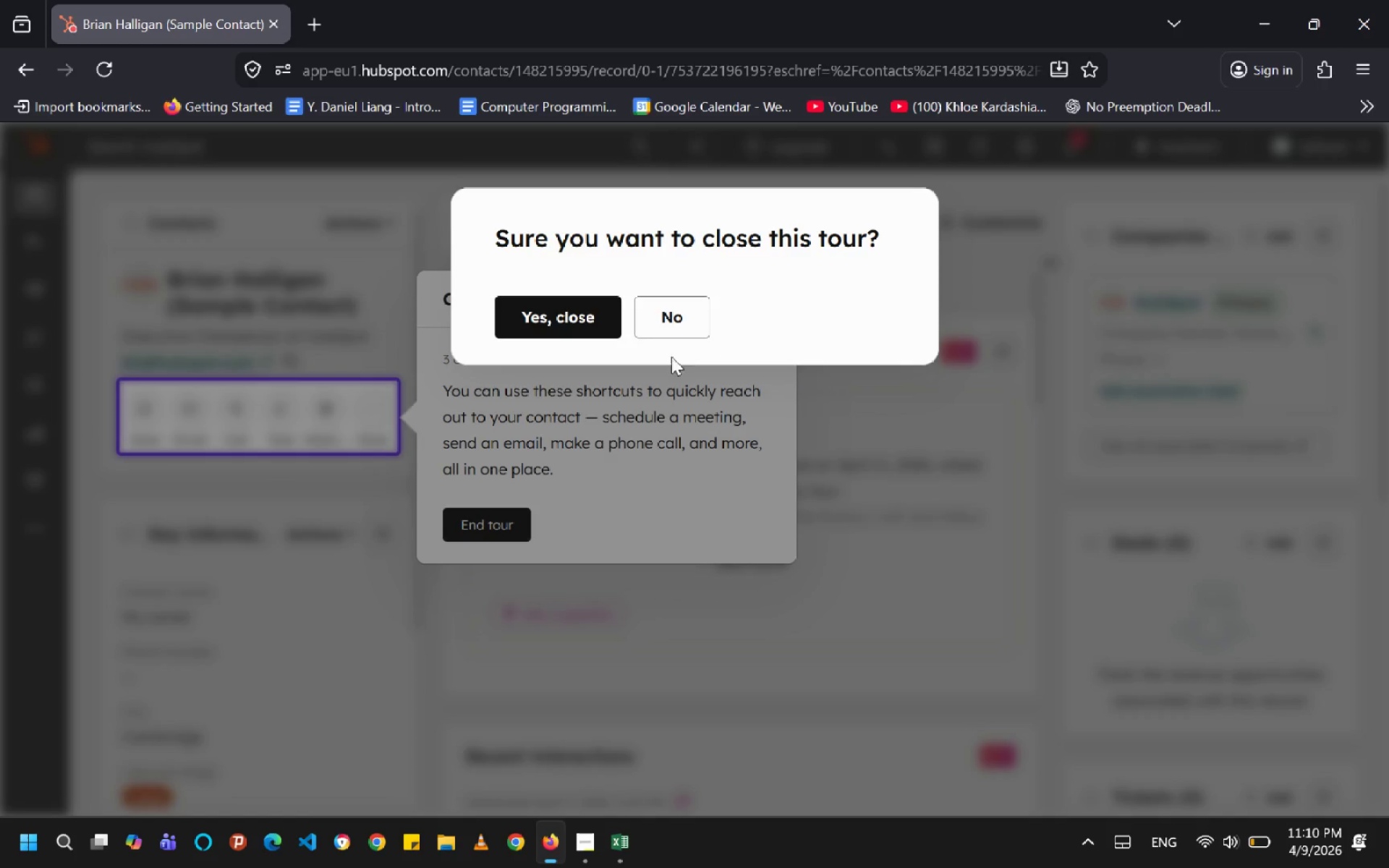 
left_click([598, 323])
 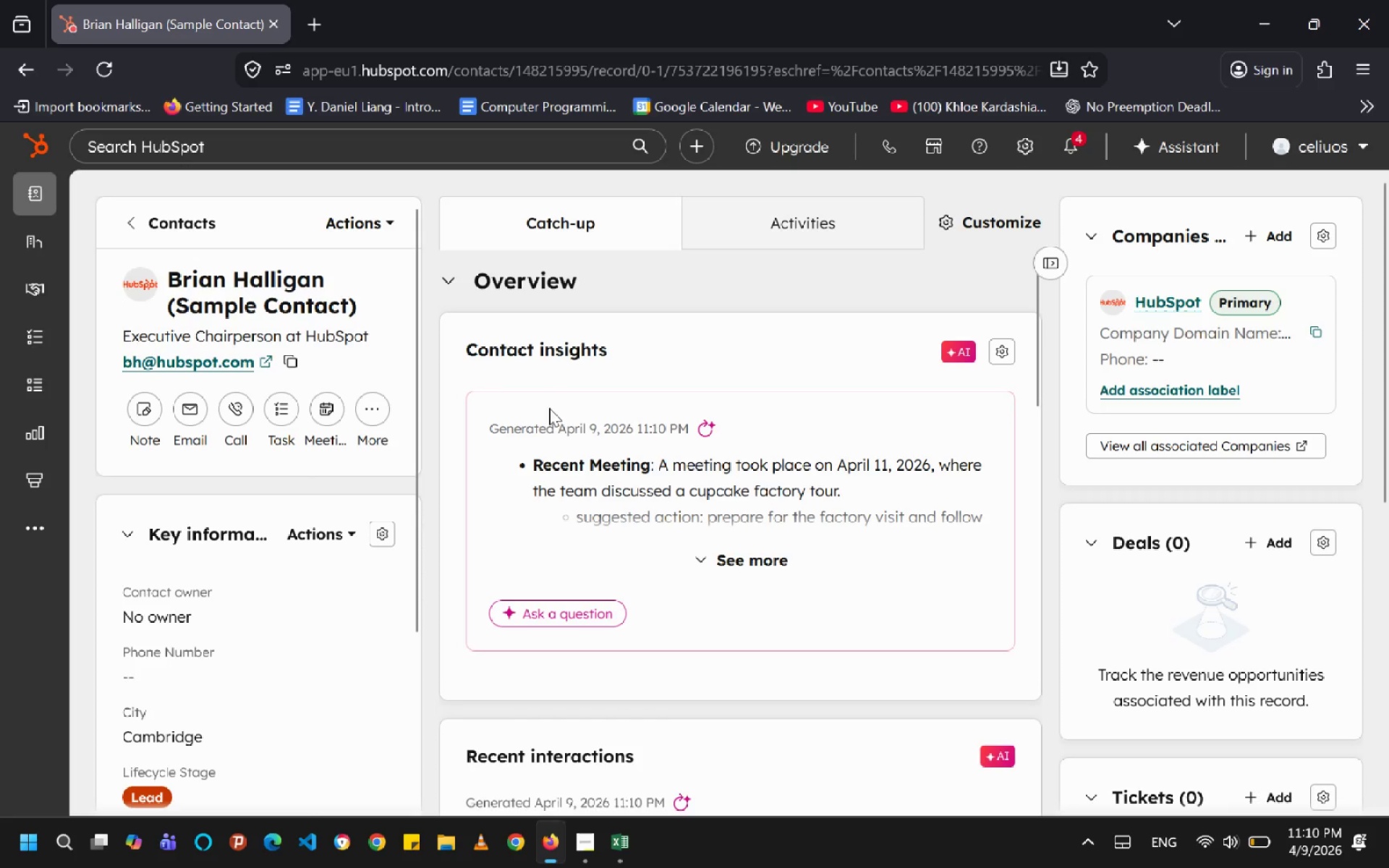 
scroll: coordinate [320, 569], scroll_direction: down, amount: 6.0
 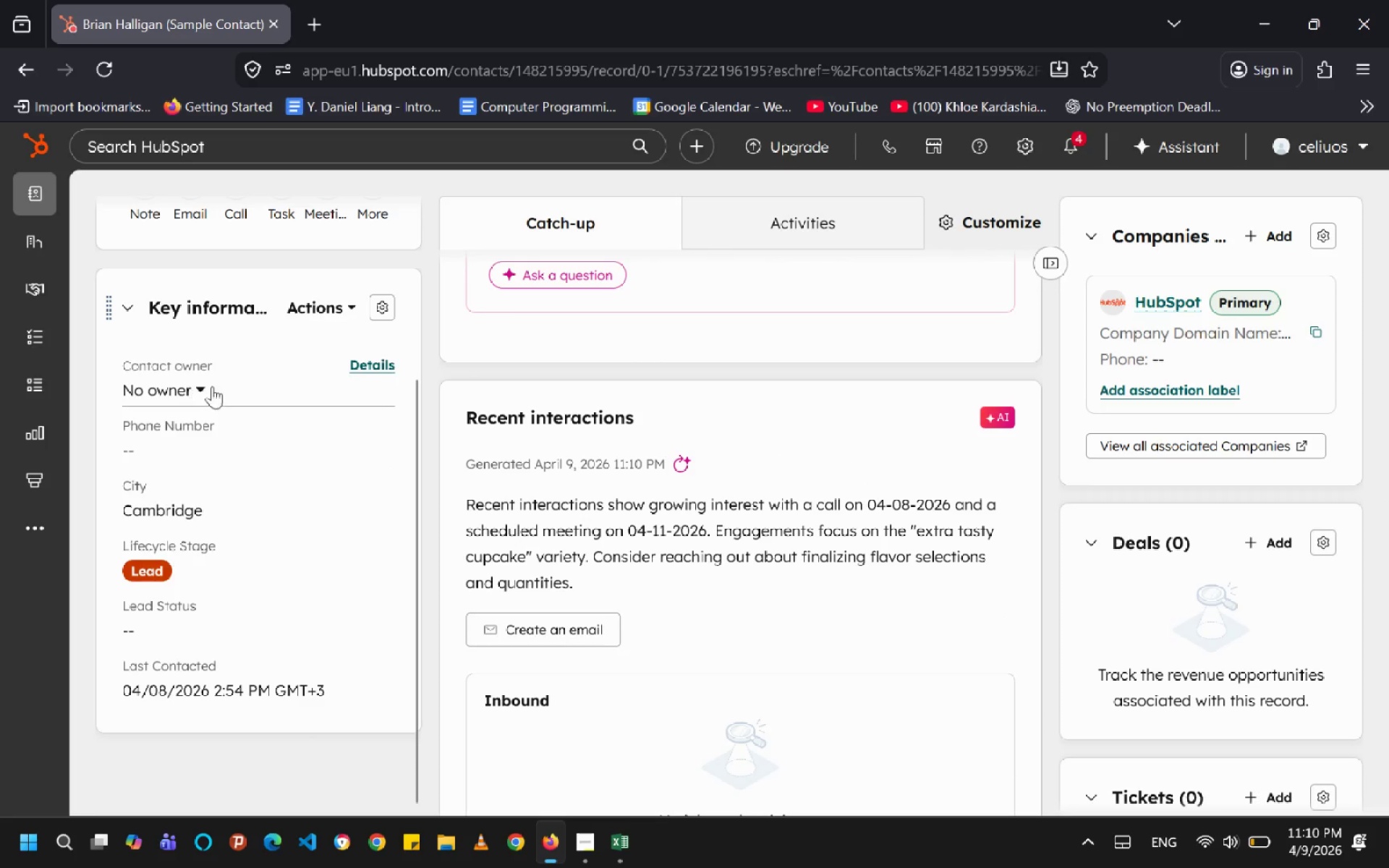 
scroll: coordinate [634, 396], scroll_direction: up, amount: 4.0
 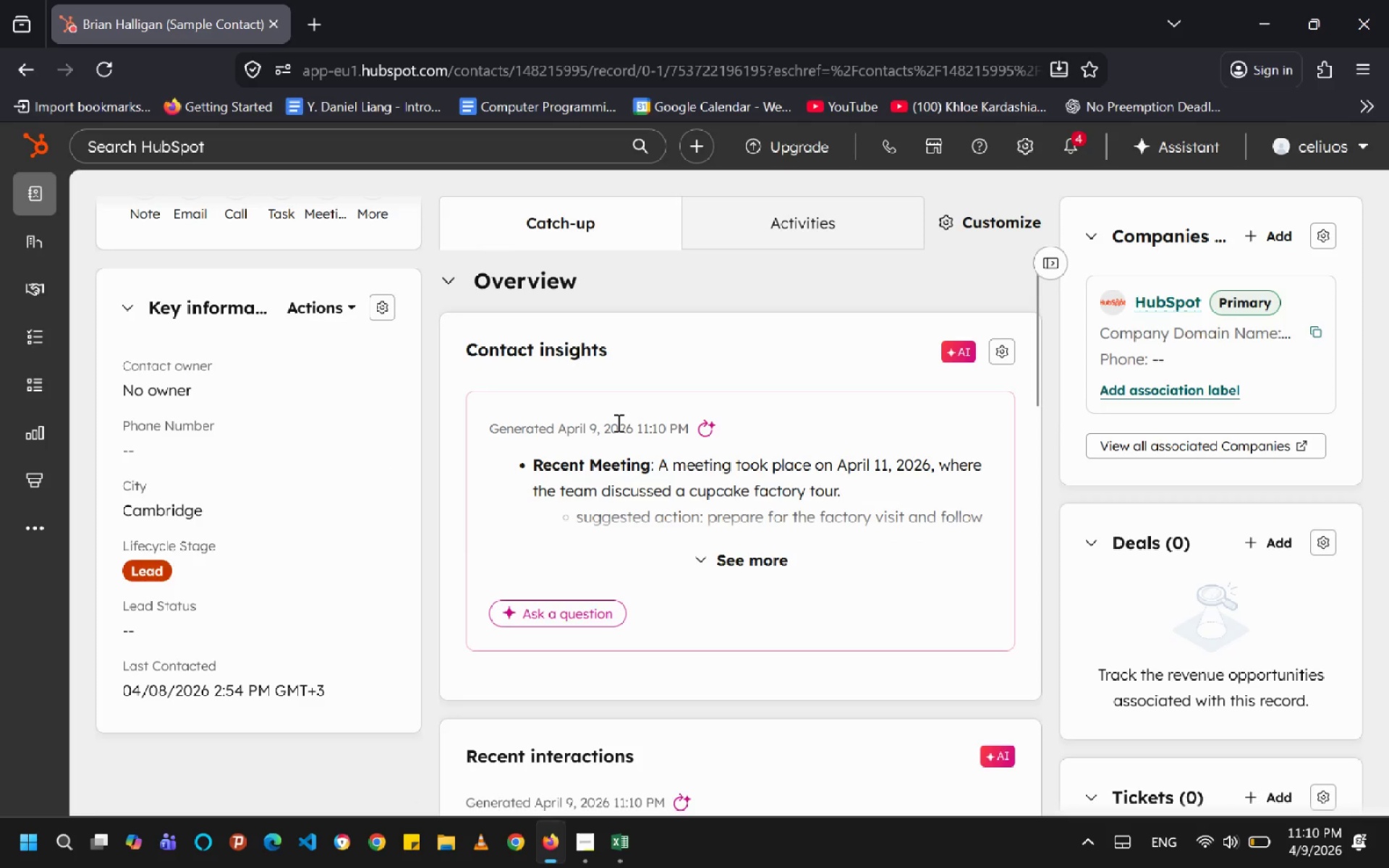 
scroll: coordinate [616, 425], scroll_direction: none, amount: 0.0
 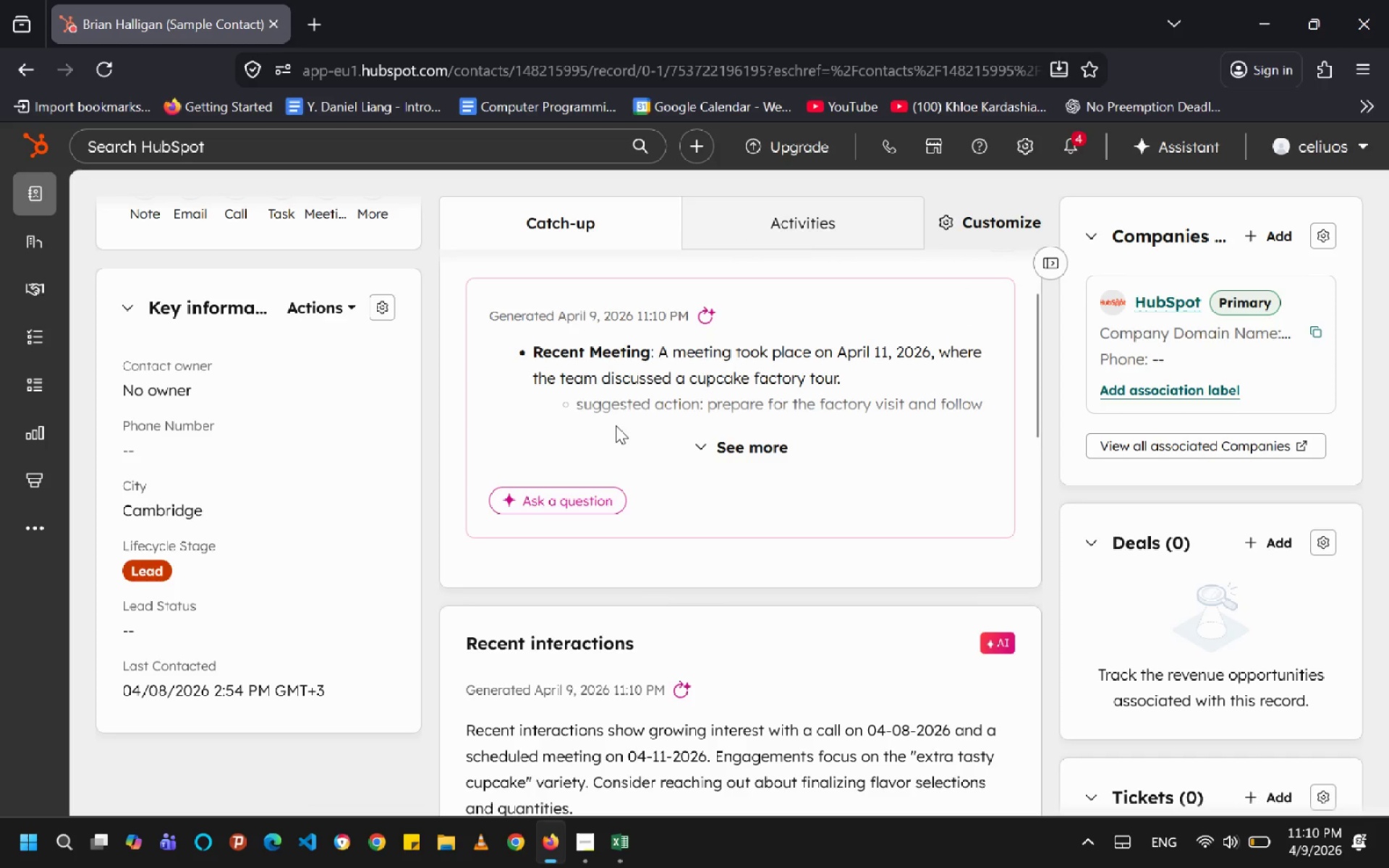 
scroll: coordinate [613, 433], scroll_direction: down, amount: 2.0
 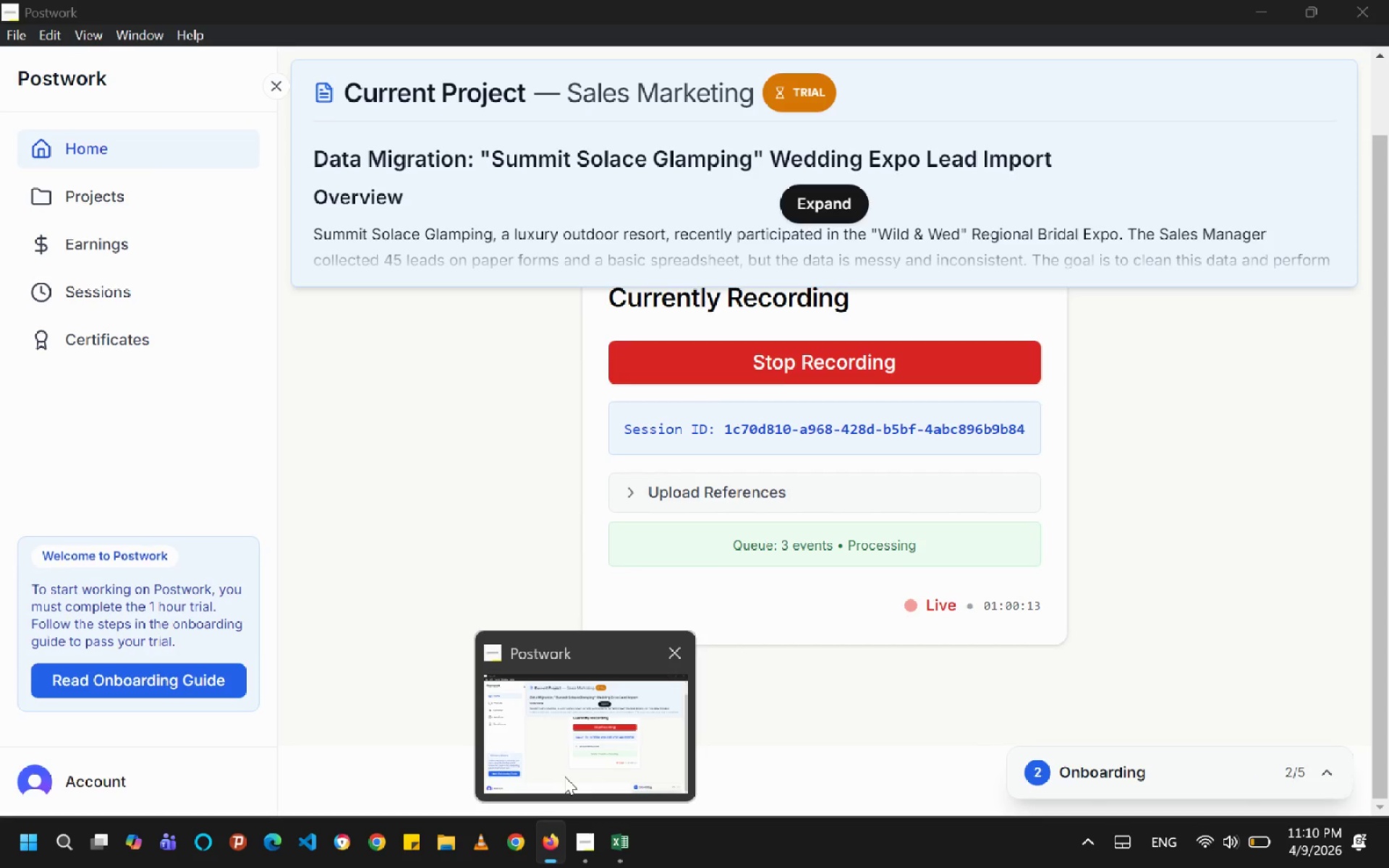 
wait(7.41)
 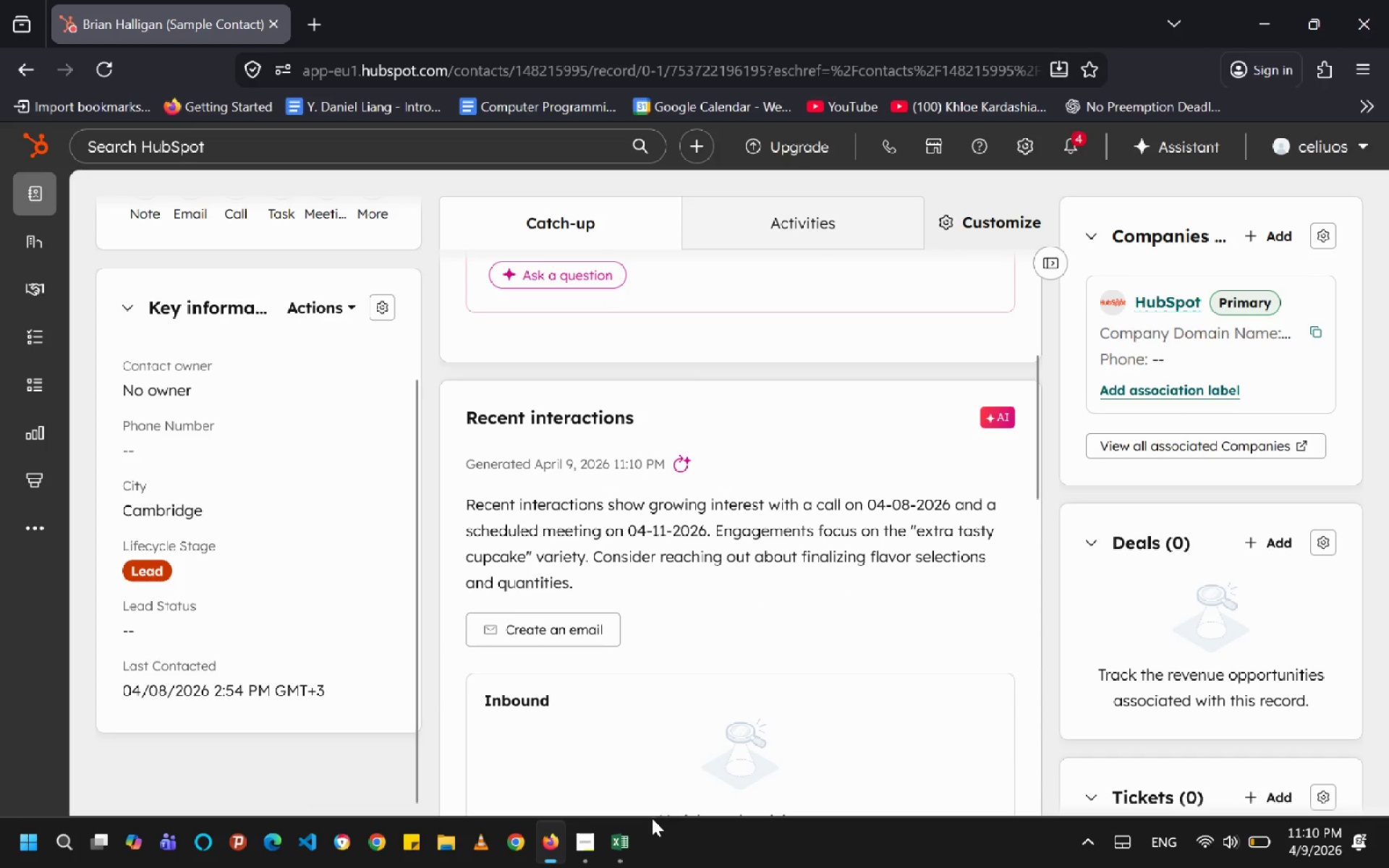 
scroll: coordinate [1205, 323], scroll_direction: down, amount: 4.0
 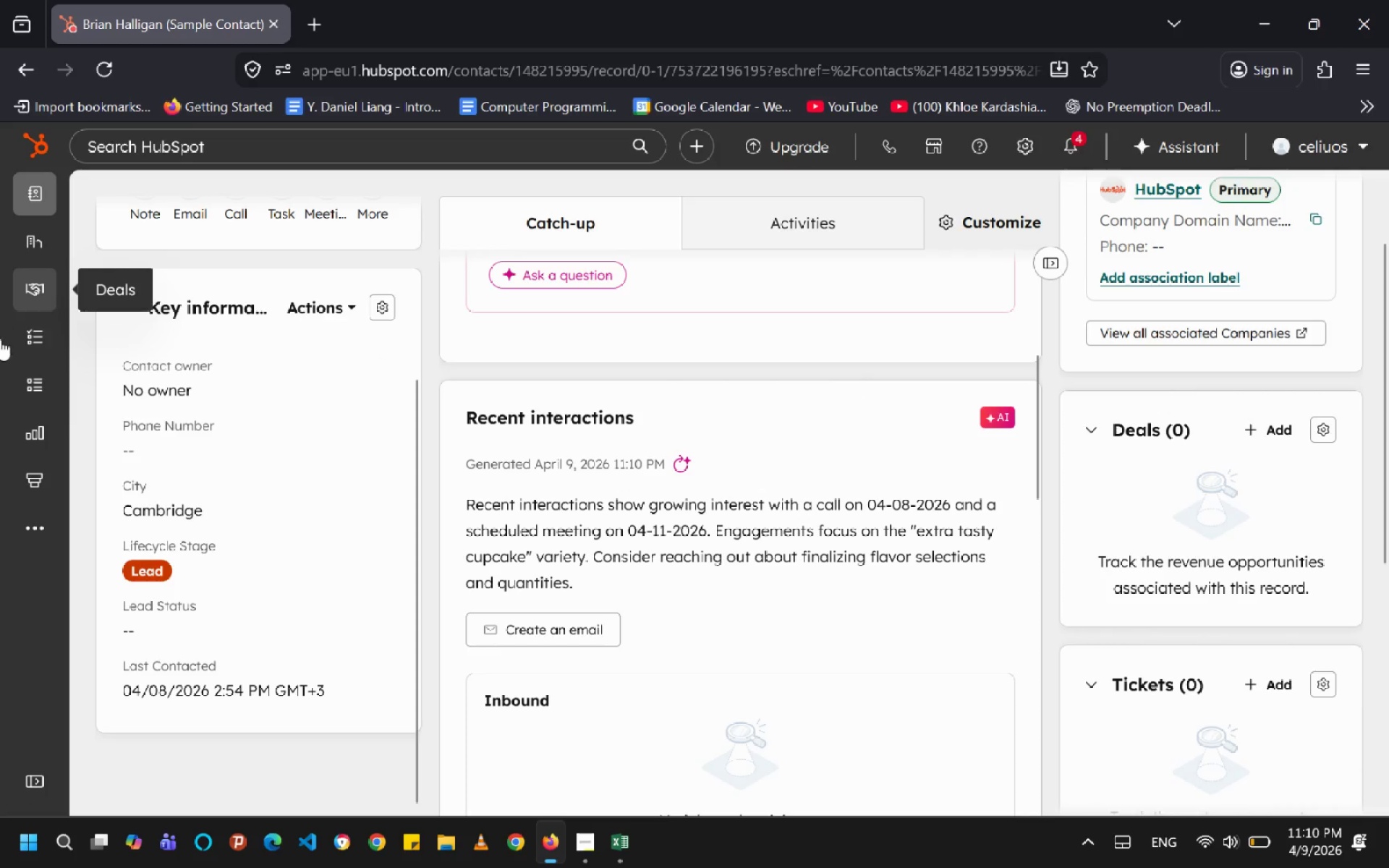 
mouse_move([0, 453])
 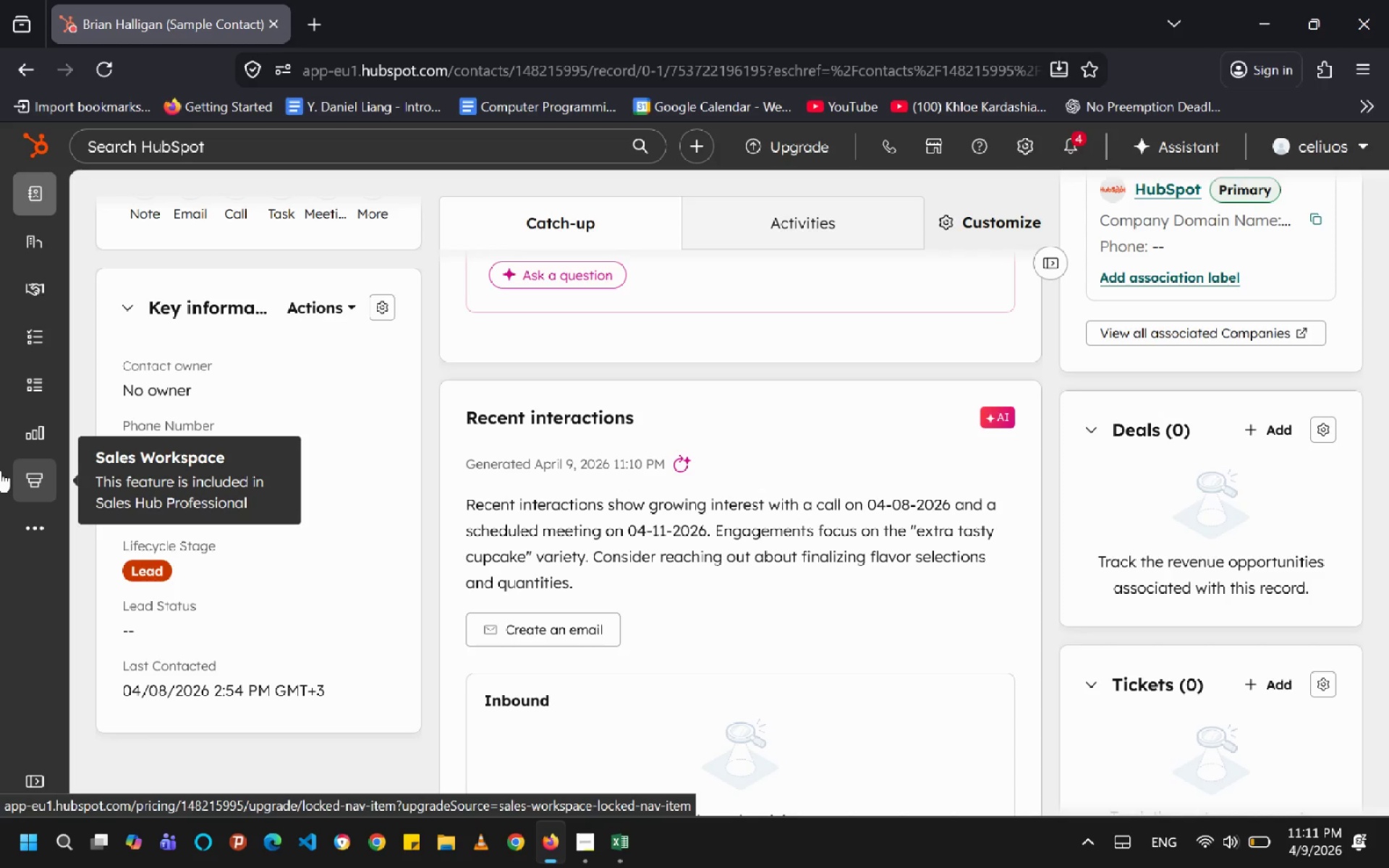 
wait(9.31)
 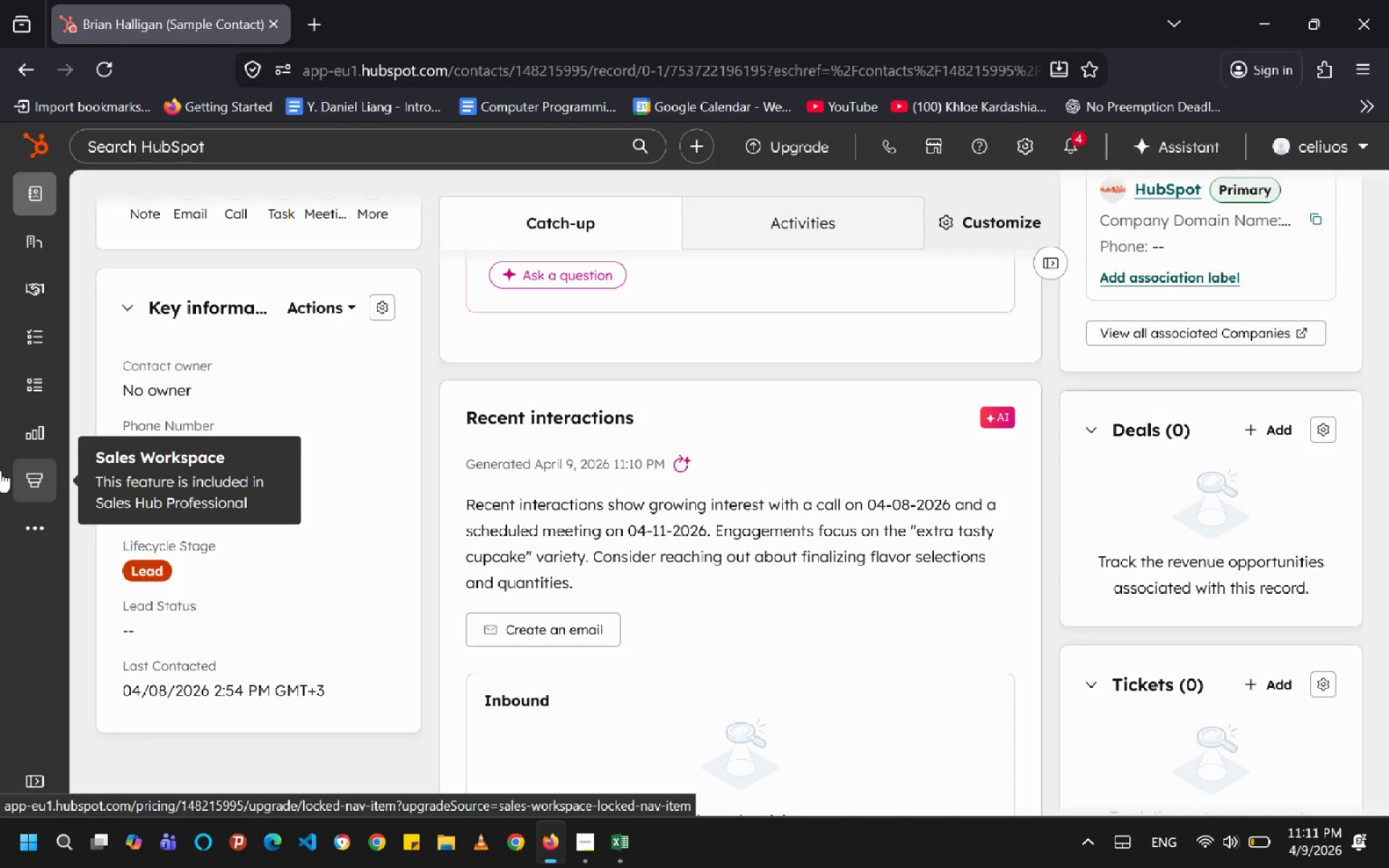 
scroll: coordinate [0, 475], scroll_direction: down, amount: 3.0
 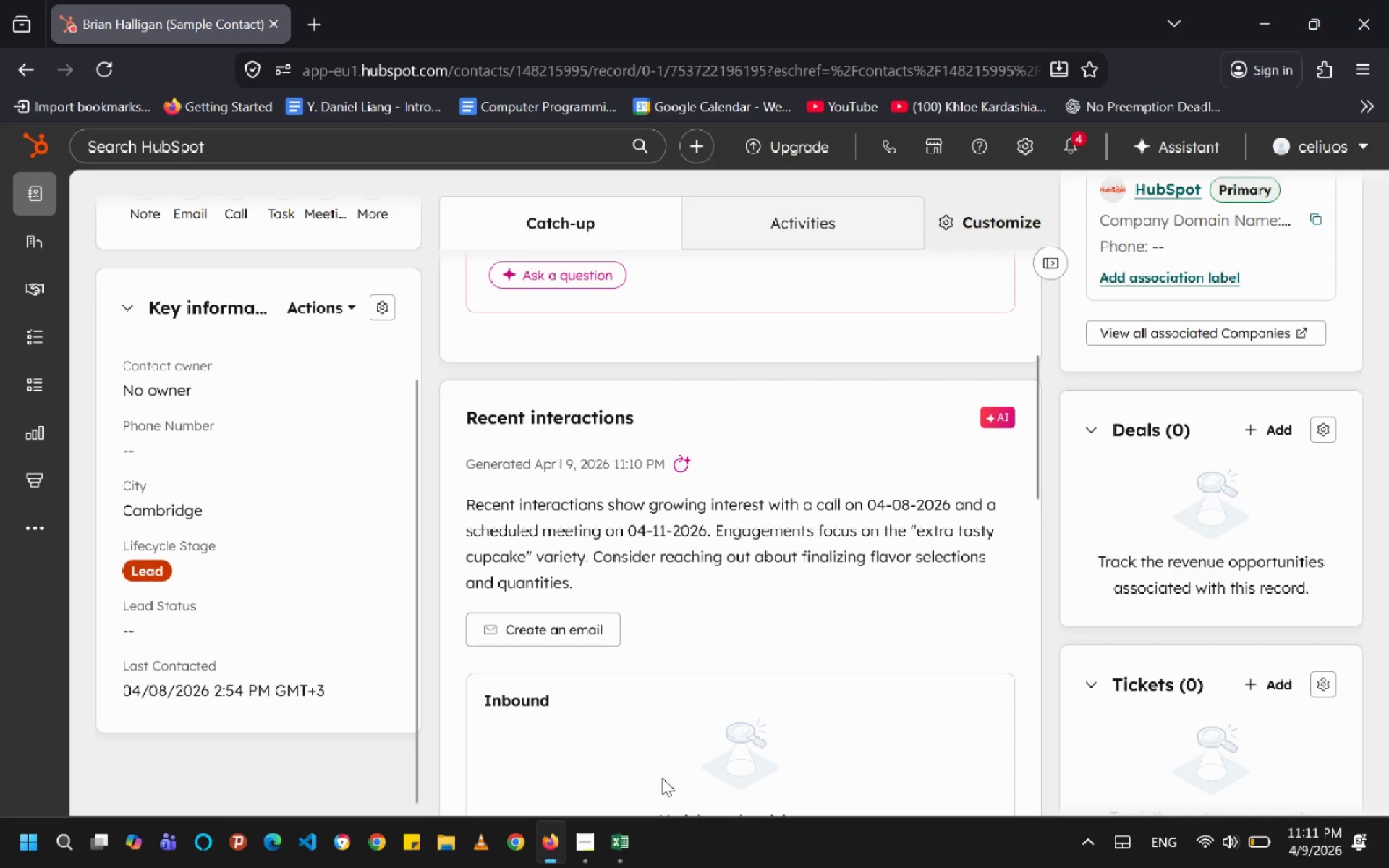 
mouse_move([566, 831])
 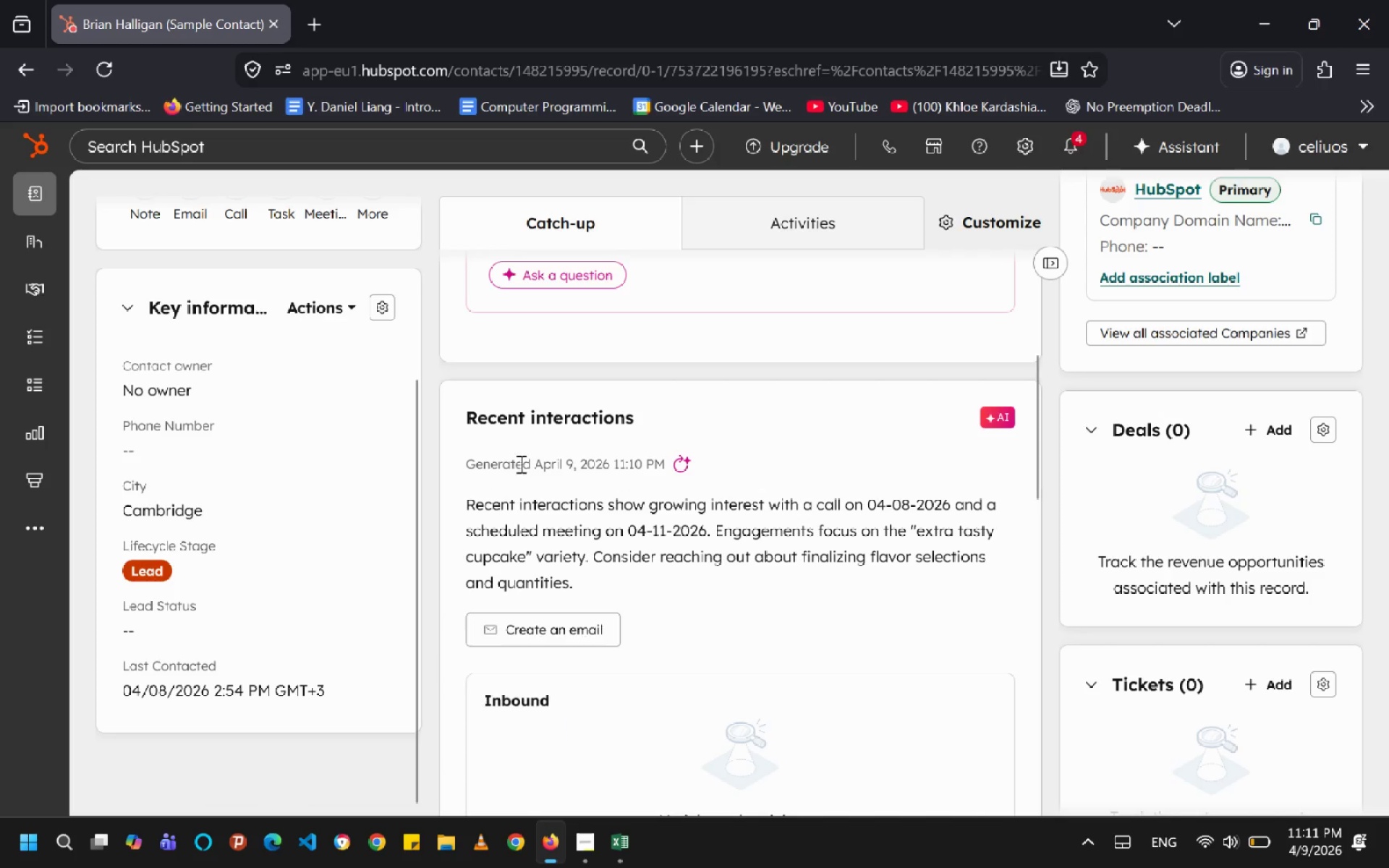 
scroll: coordinate [556, 454], scroll_direction: down, amount: 12.0
 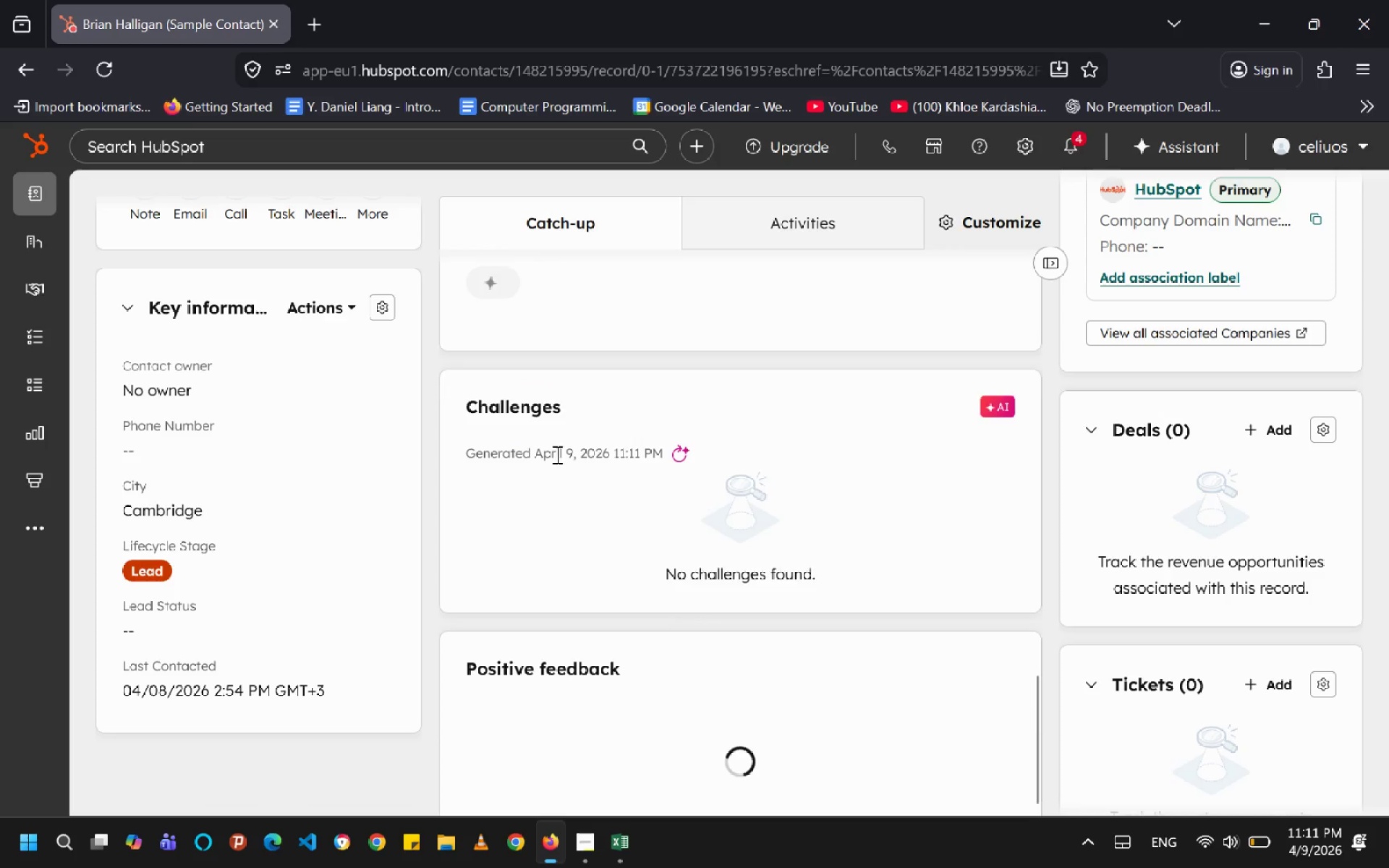 
scroll: coordinate [292, 241], scroll_direction: up, amount: 15.0
 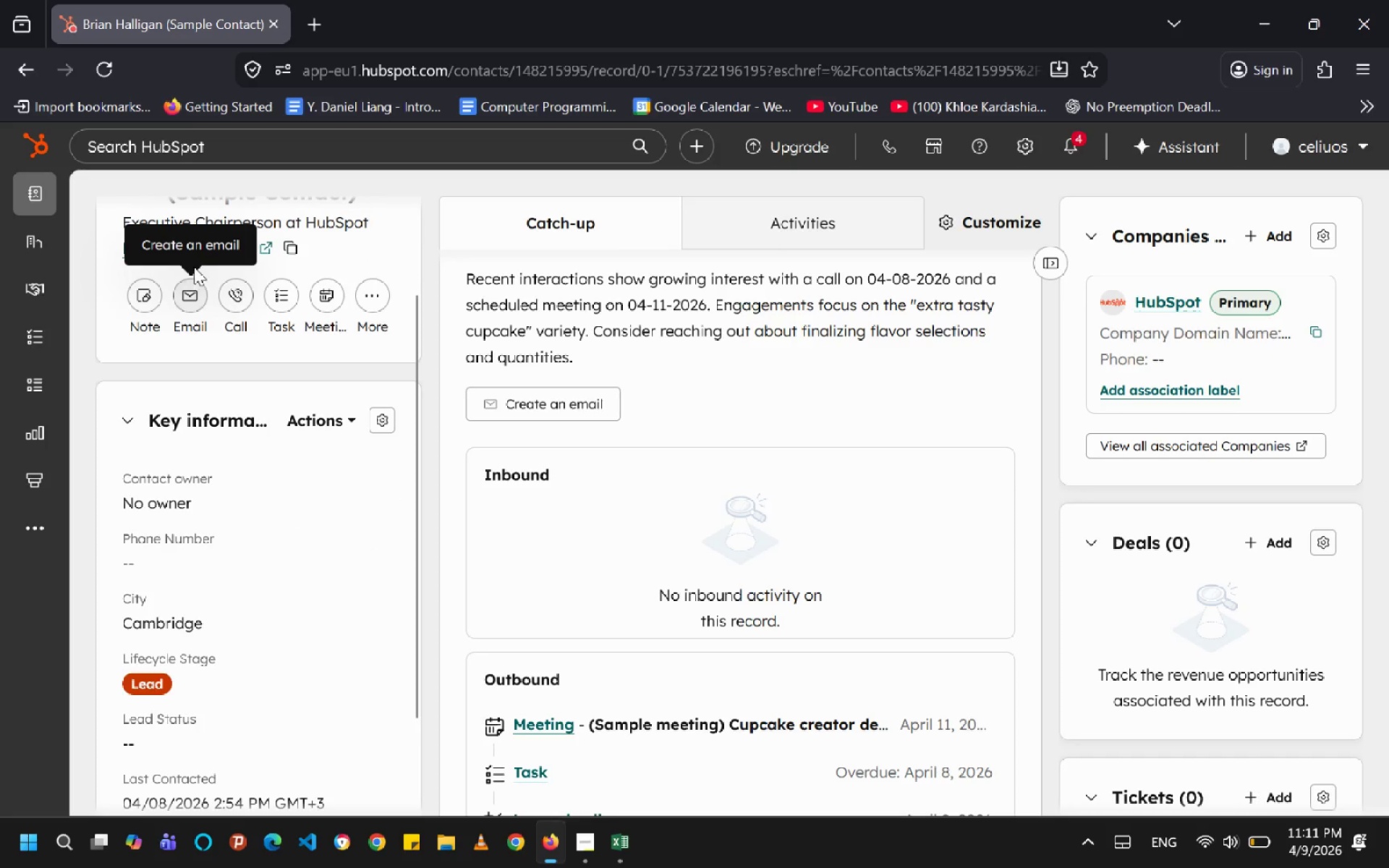 
left_click([201, 239])
 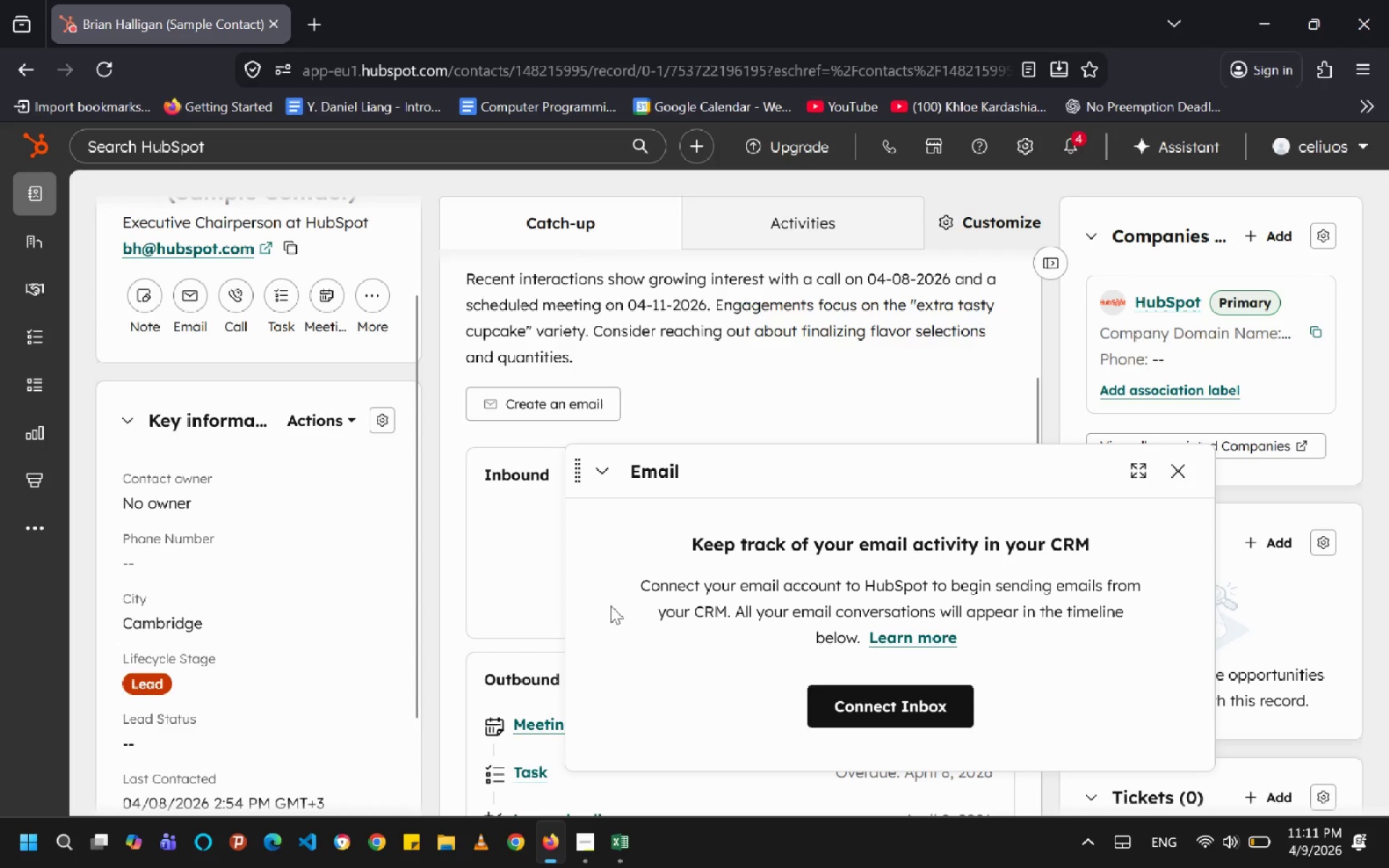 
wait(6.83)
 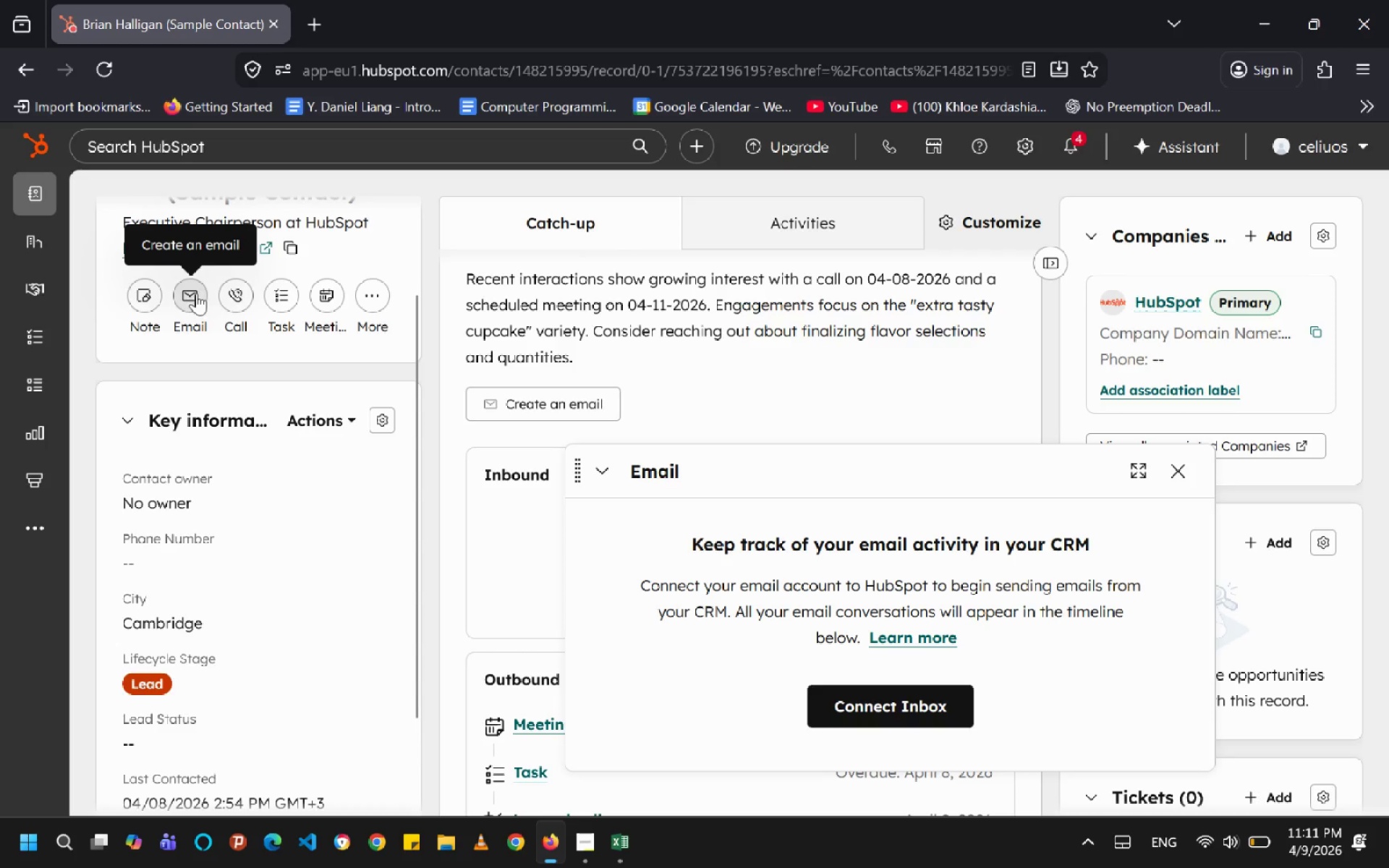 
left_click([1178, 475])
 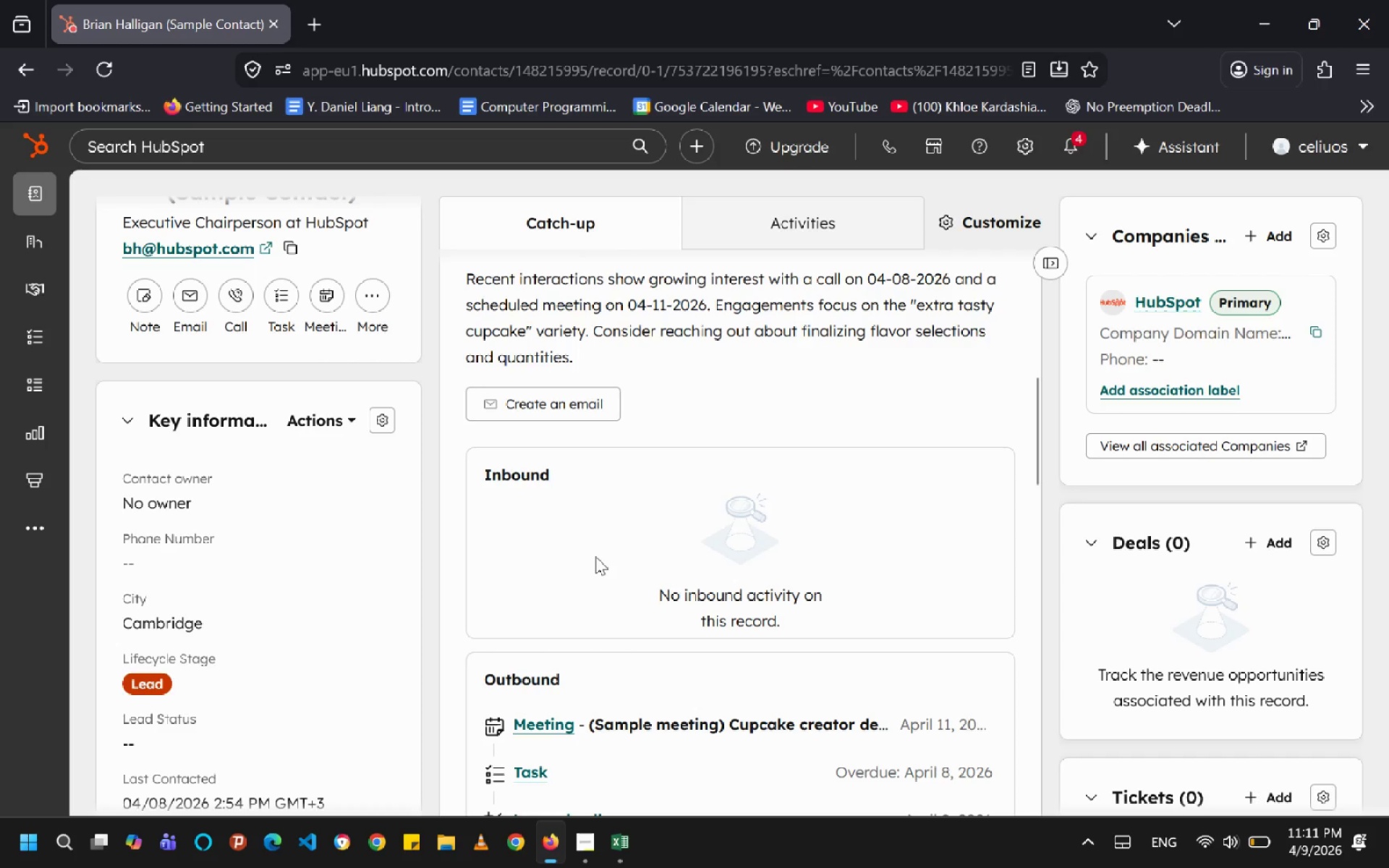 
wait(23.03)
 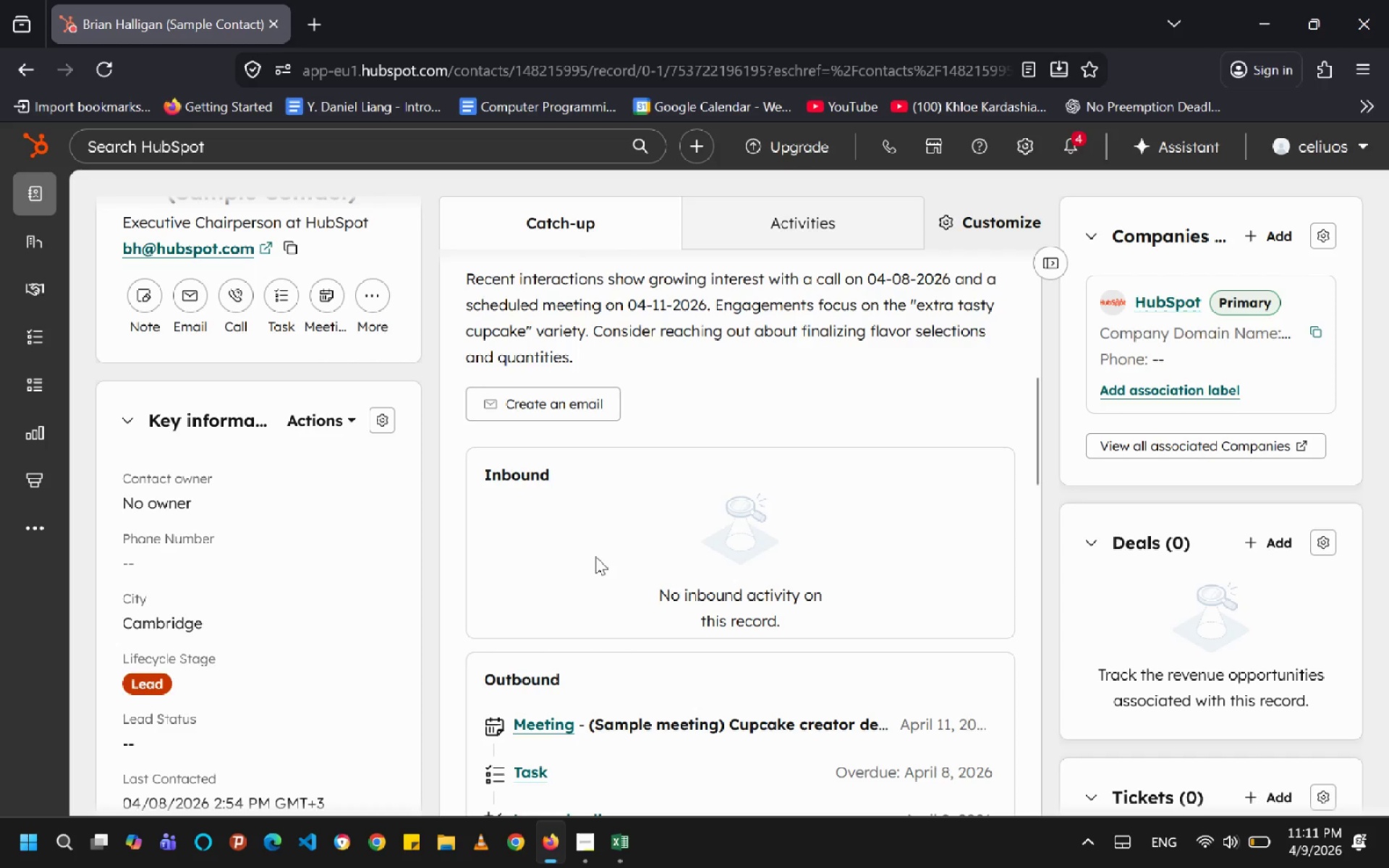 
mouse_move([56, 218])
 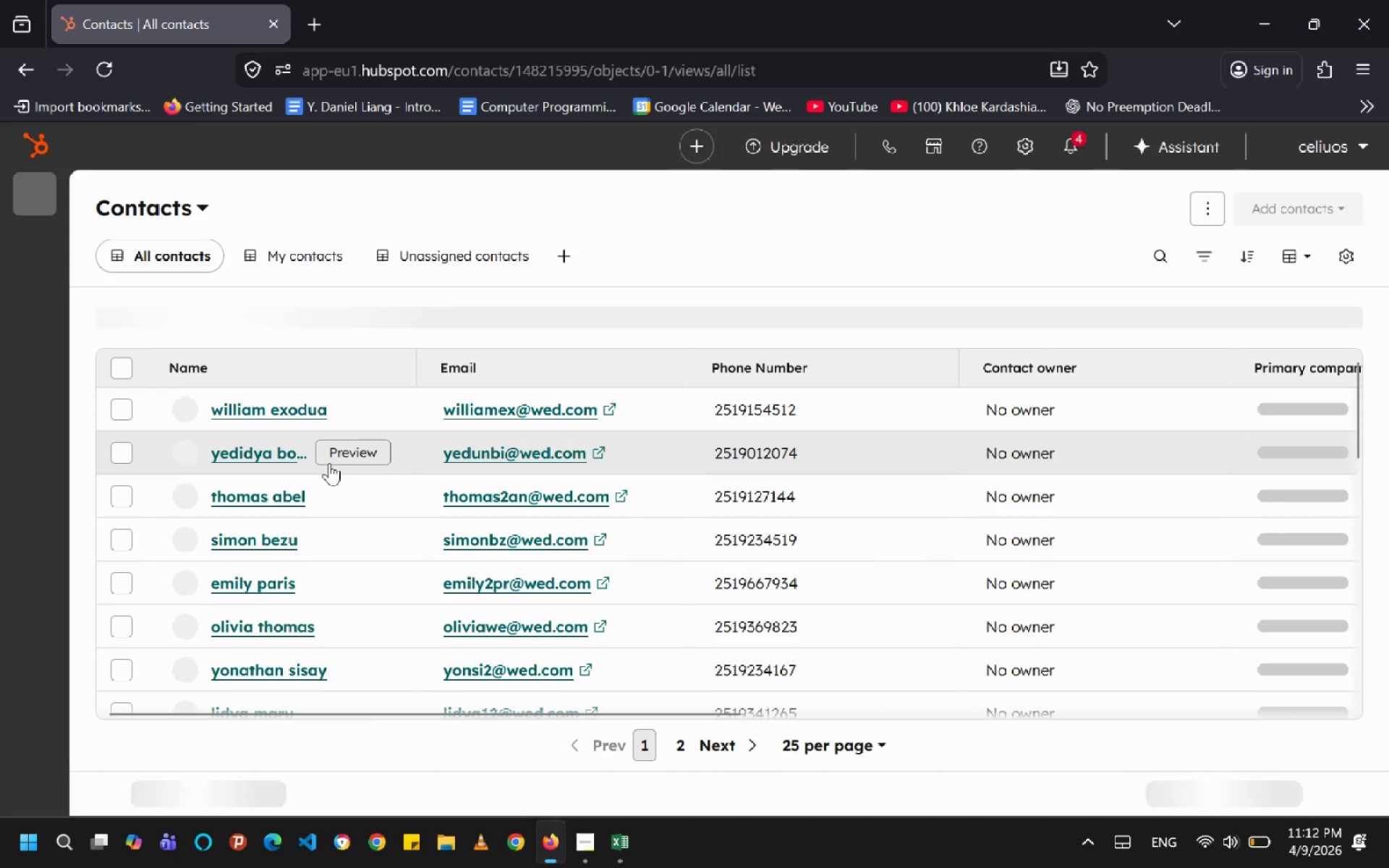 
scroll: coordinate [332, 463], scroll_direction: none, amount: 0.0
 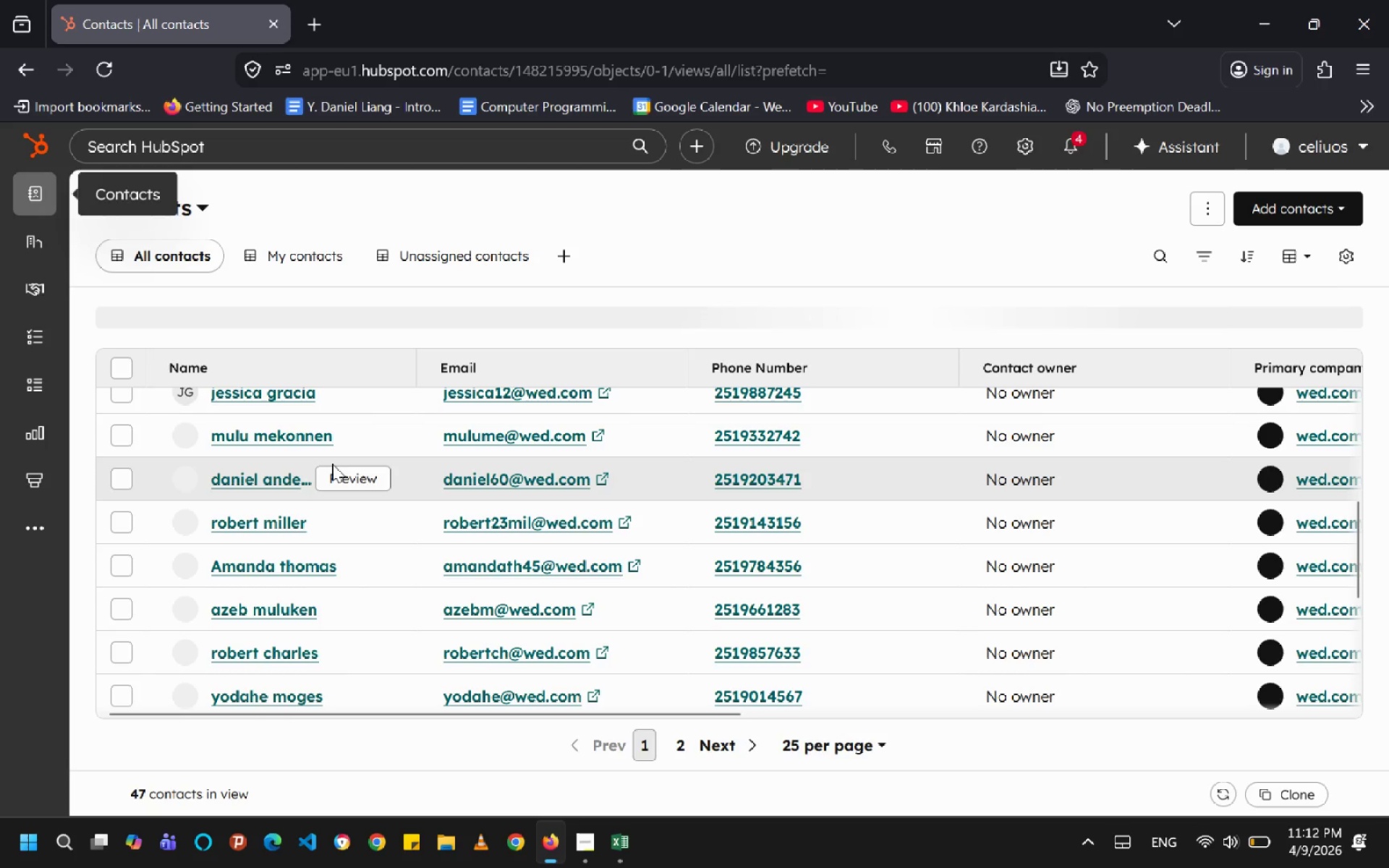 
scroll: coordinate [332, 464], scroll_direction: down, amount: 1.0
 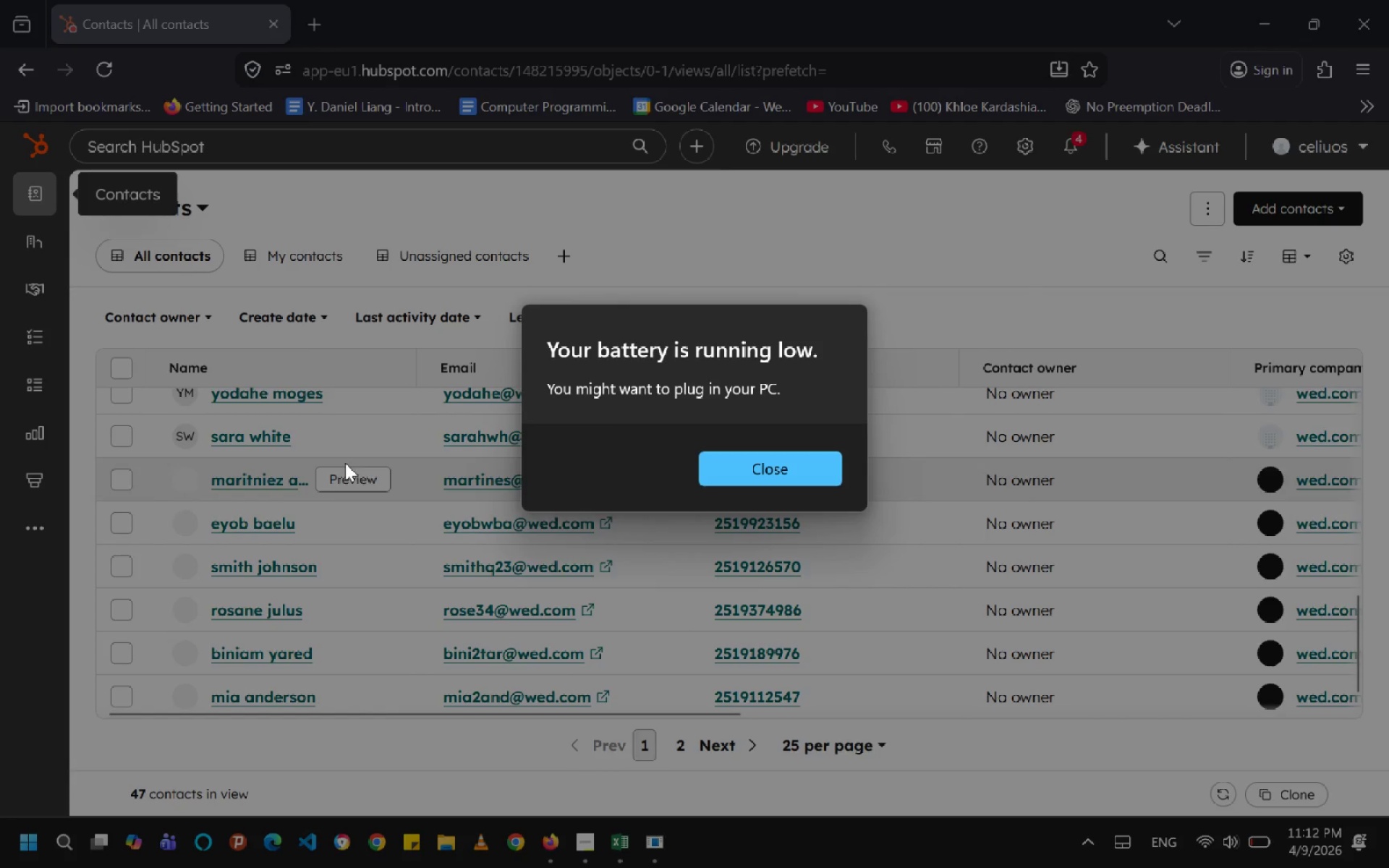 